 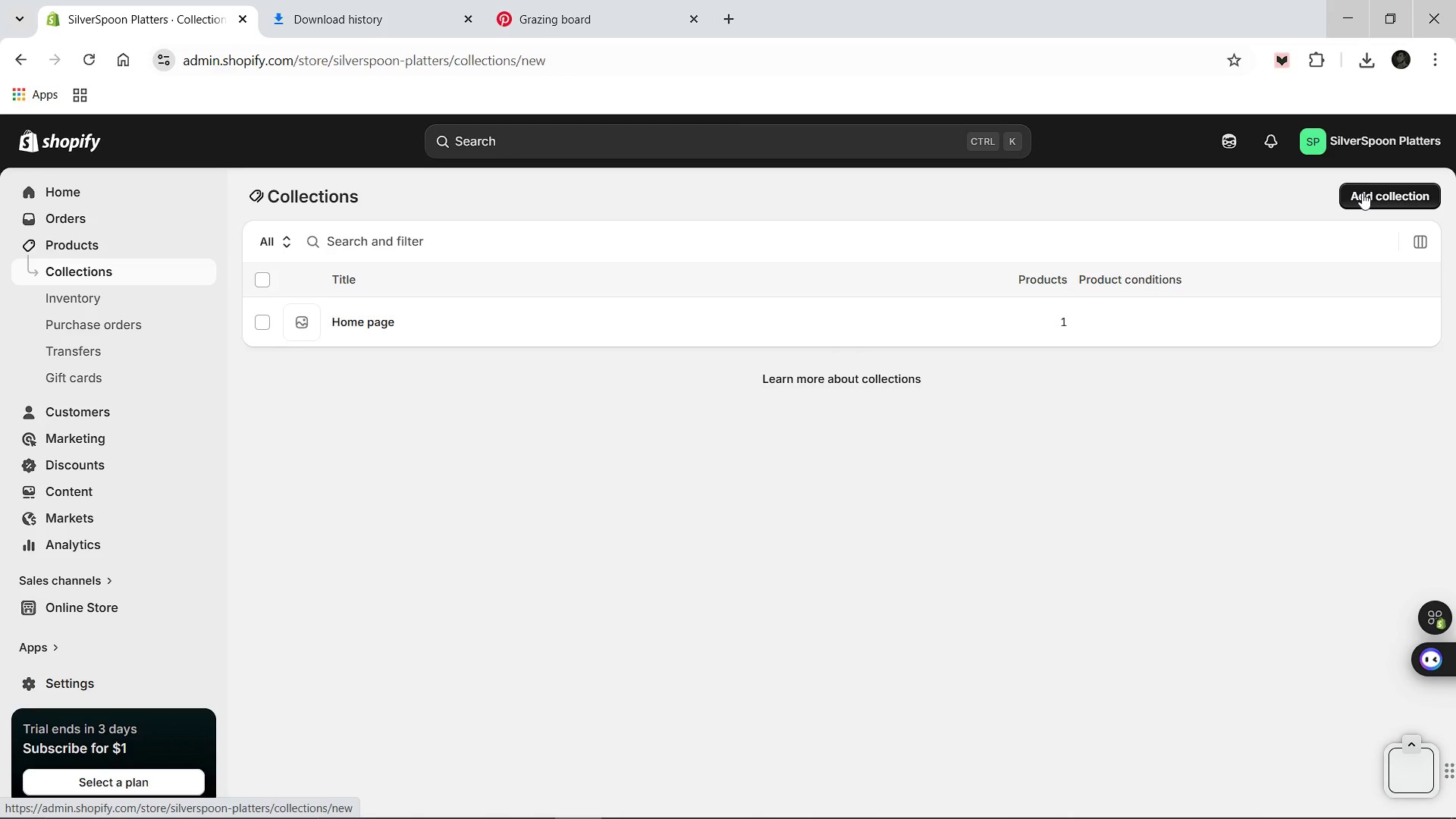 
left_click([572, 273])
 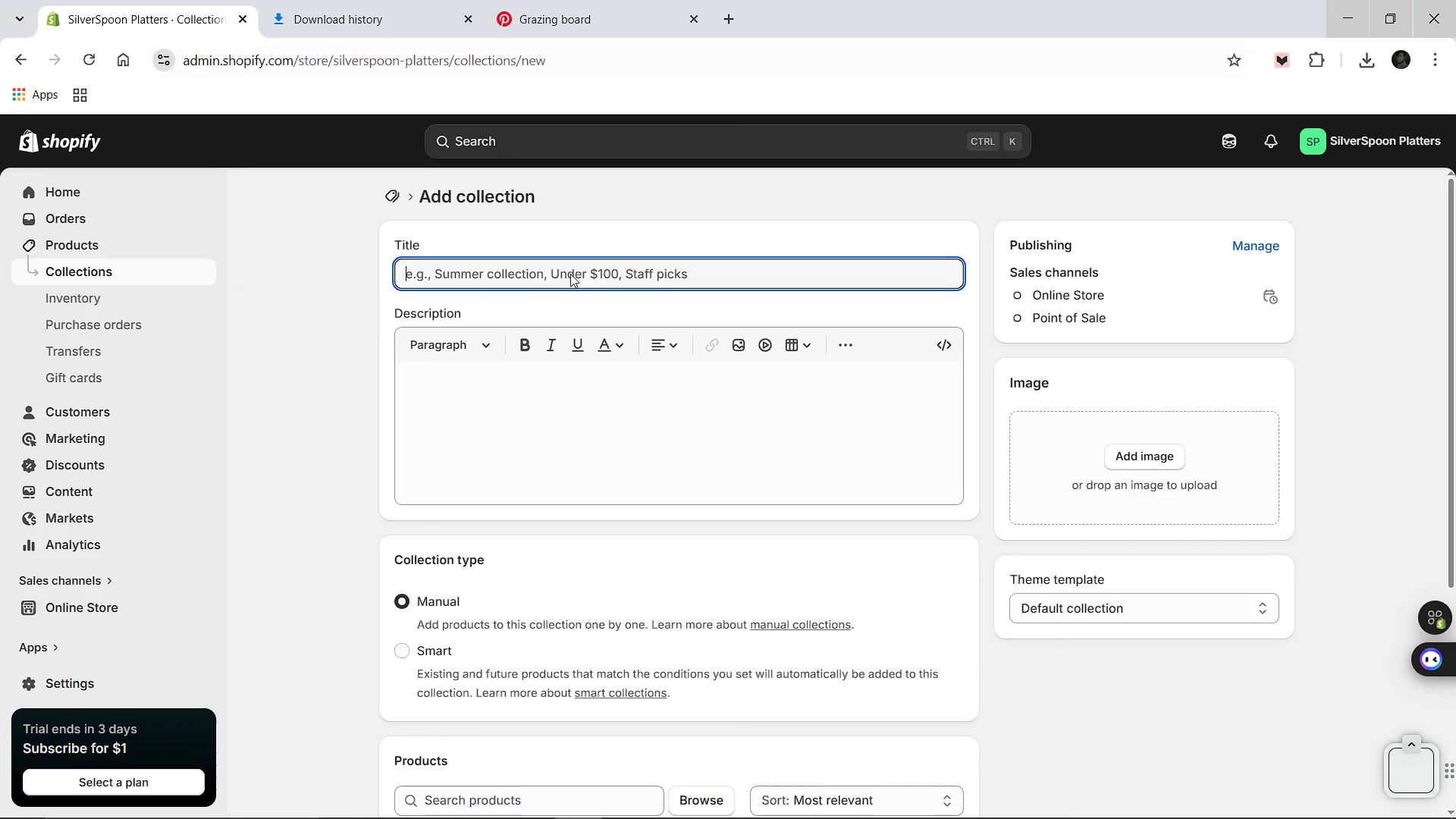 
hold_key(key=CapsLock, duration=0.5)
 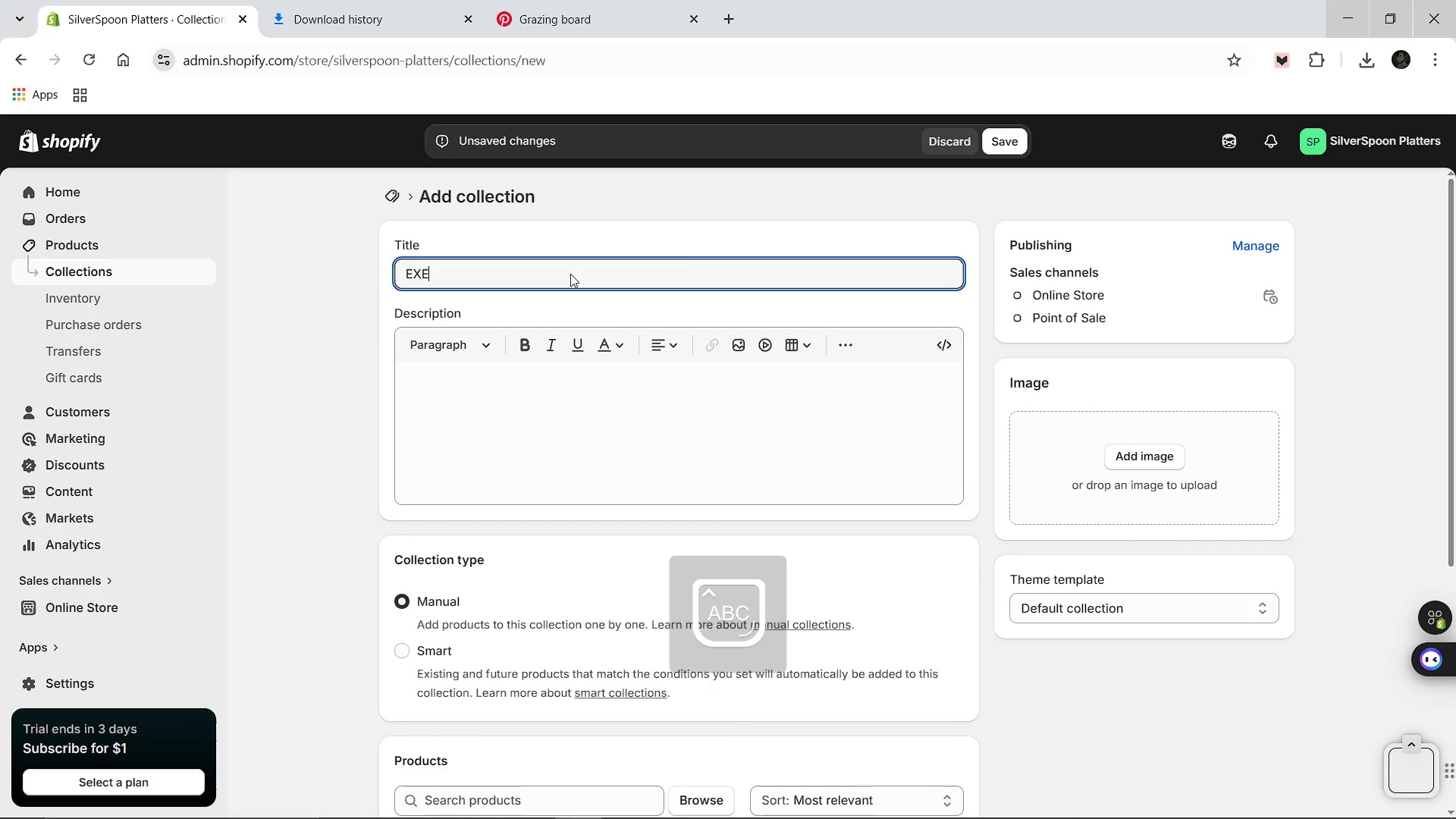 
type(EXECUTIVE bOX Executive Box Lunches)
 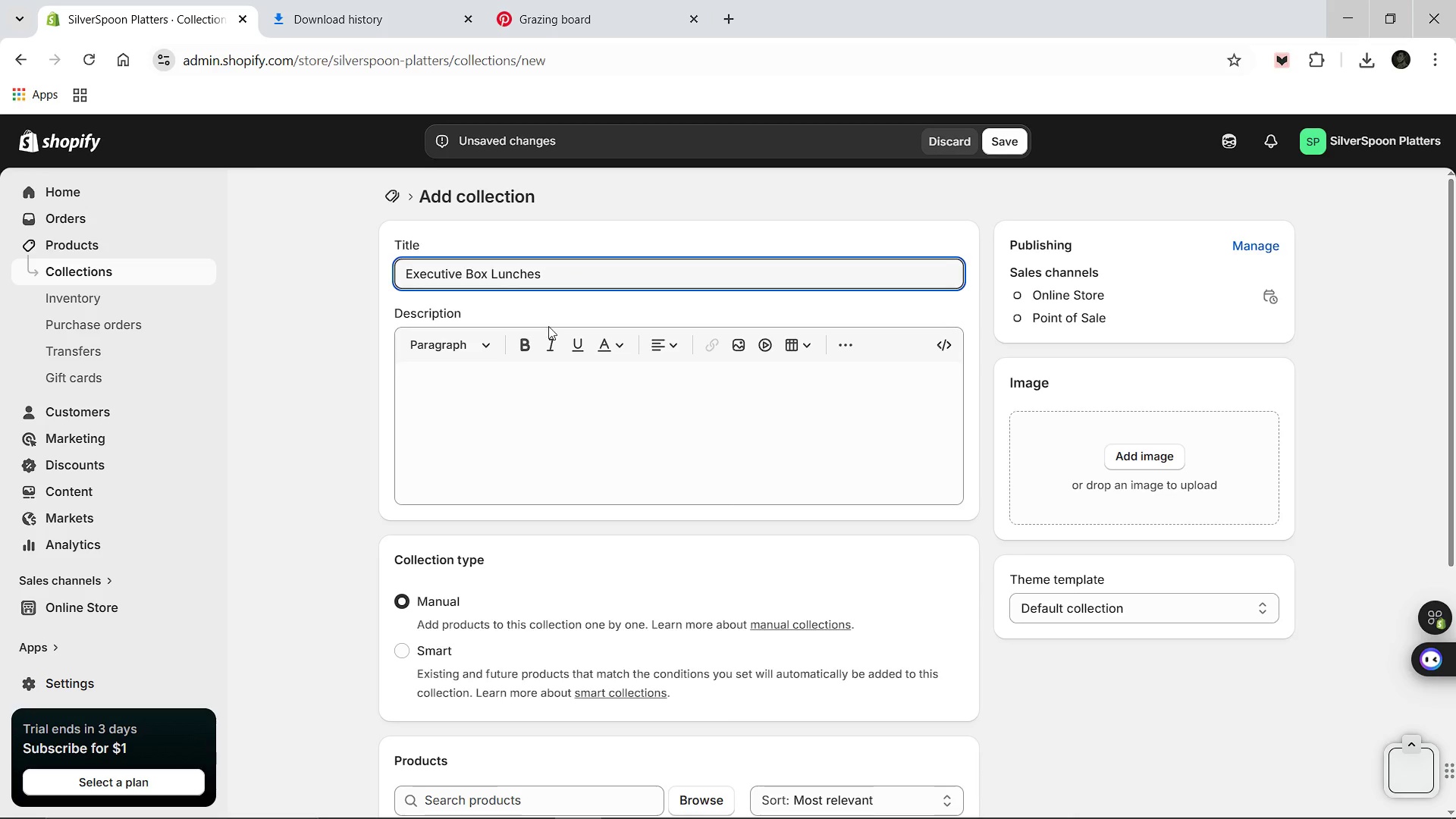 
 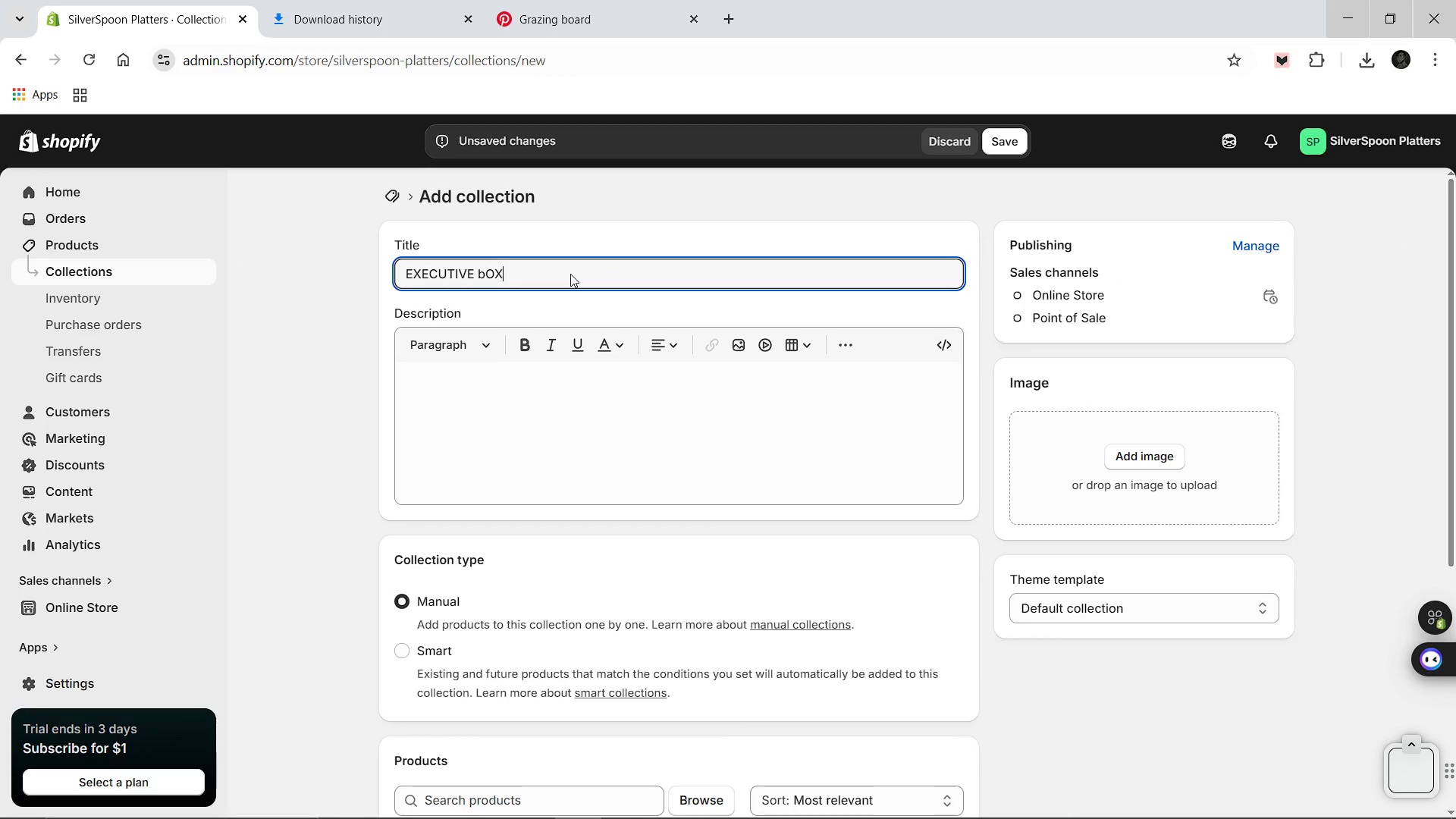 
hold_key(key=Backspace, duration=1.3)
 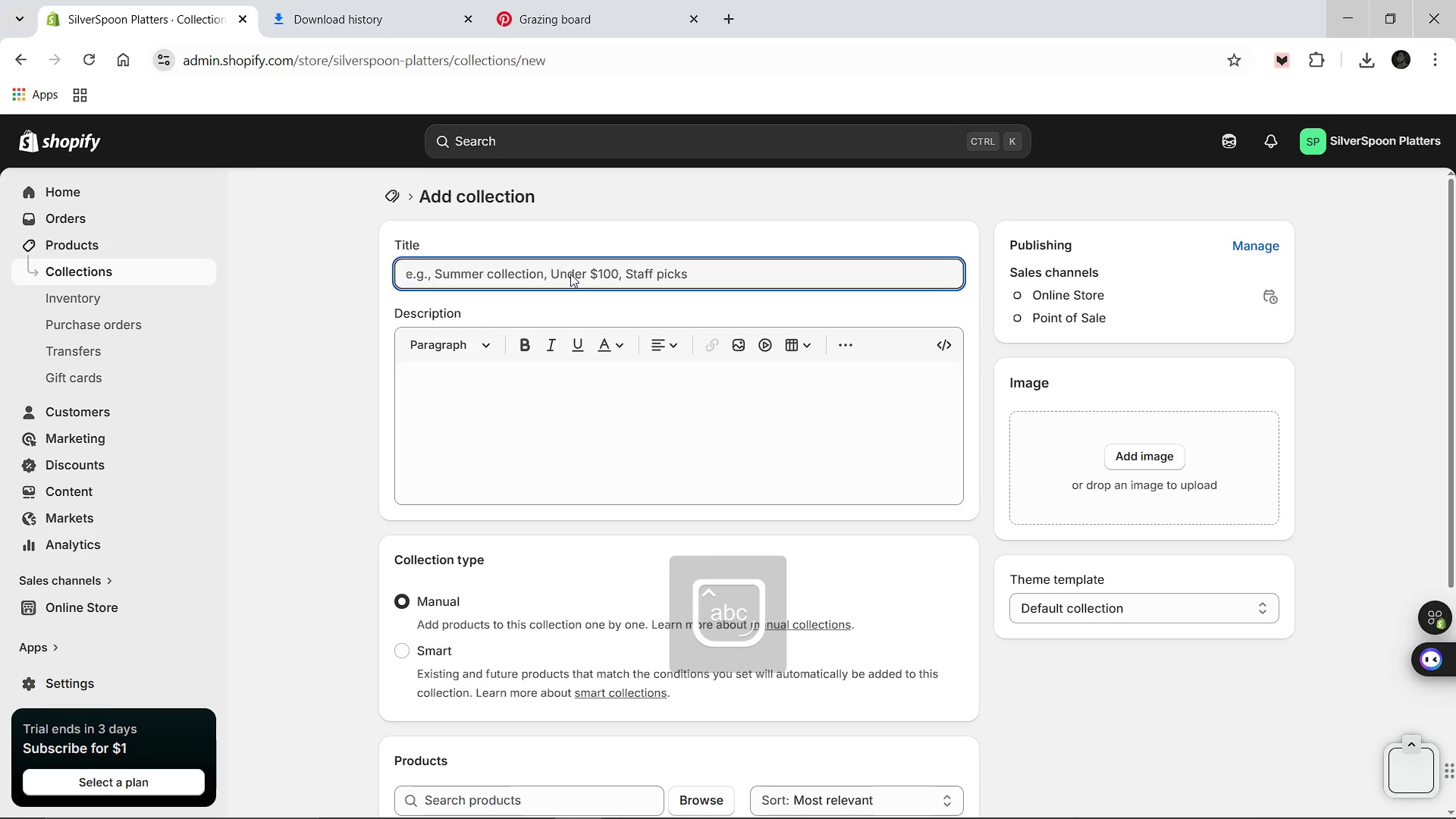 
left_click([513, 391])
 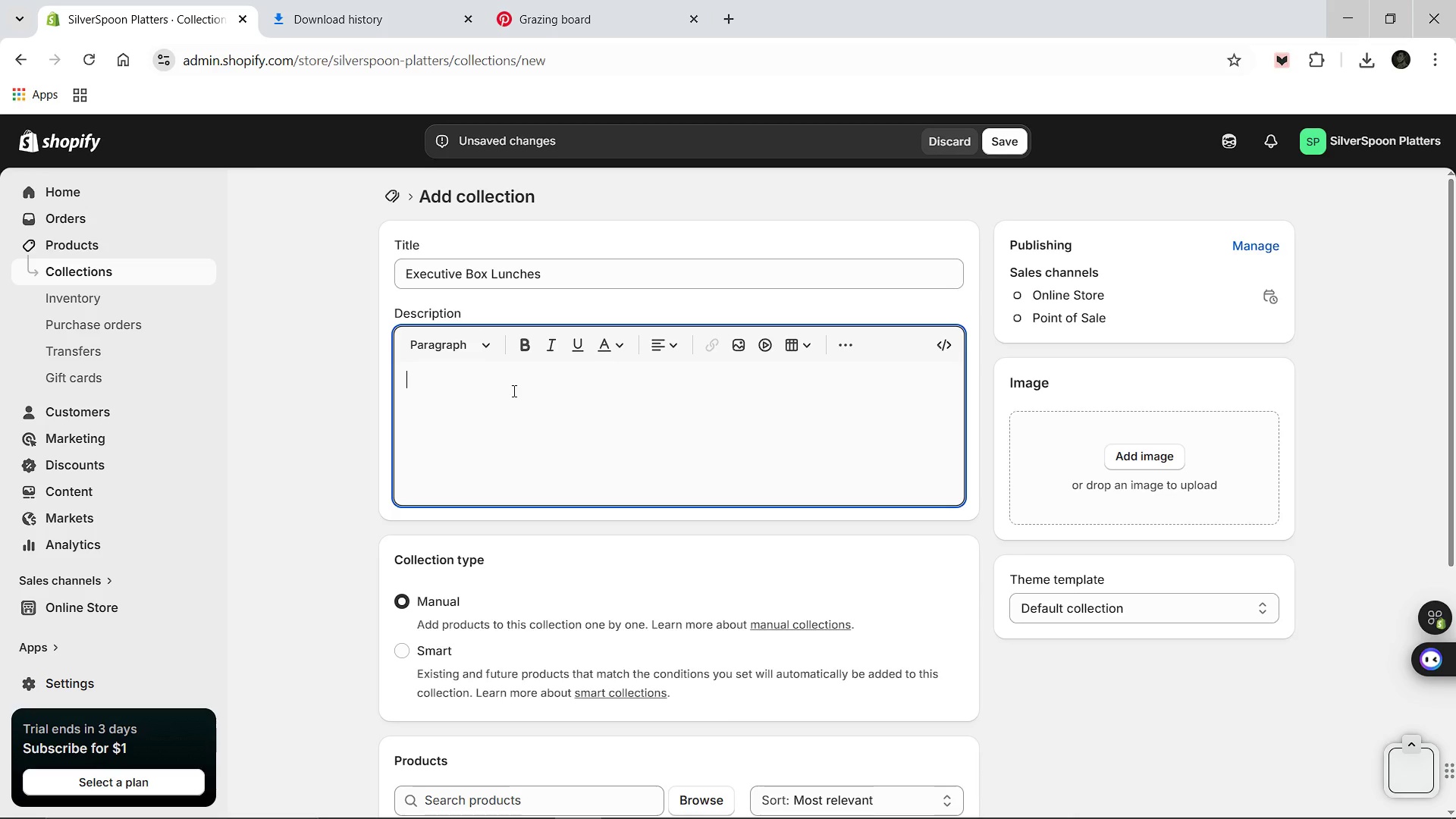 
type(Elevate your midday meetings with our exe)
key(Backspace)
key(Backspace)
key(Backspace)
type(Executive Box Lunches. Each individual meal is chef-crafted using premium, locally sourced ingredients from heritage turkey to zesty chipotle chicken. Designed for professionals who vallue both falvor)
key(Backspace)
key(Backspace)
key(Backspace)
key(Backspace)
type(vor )
key(Backspace)
key(Backspace)
key(Backspace)
key(Backspace)
type(lavor and efficency, our boxes provides)
key(Backspace)
type( a complete, balanced dining exerience delivered directly to your boardroom.)
 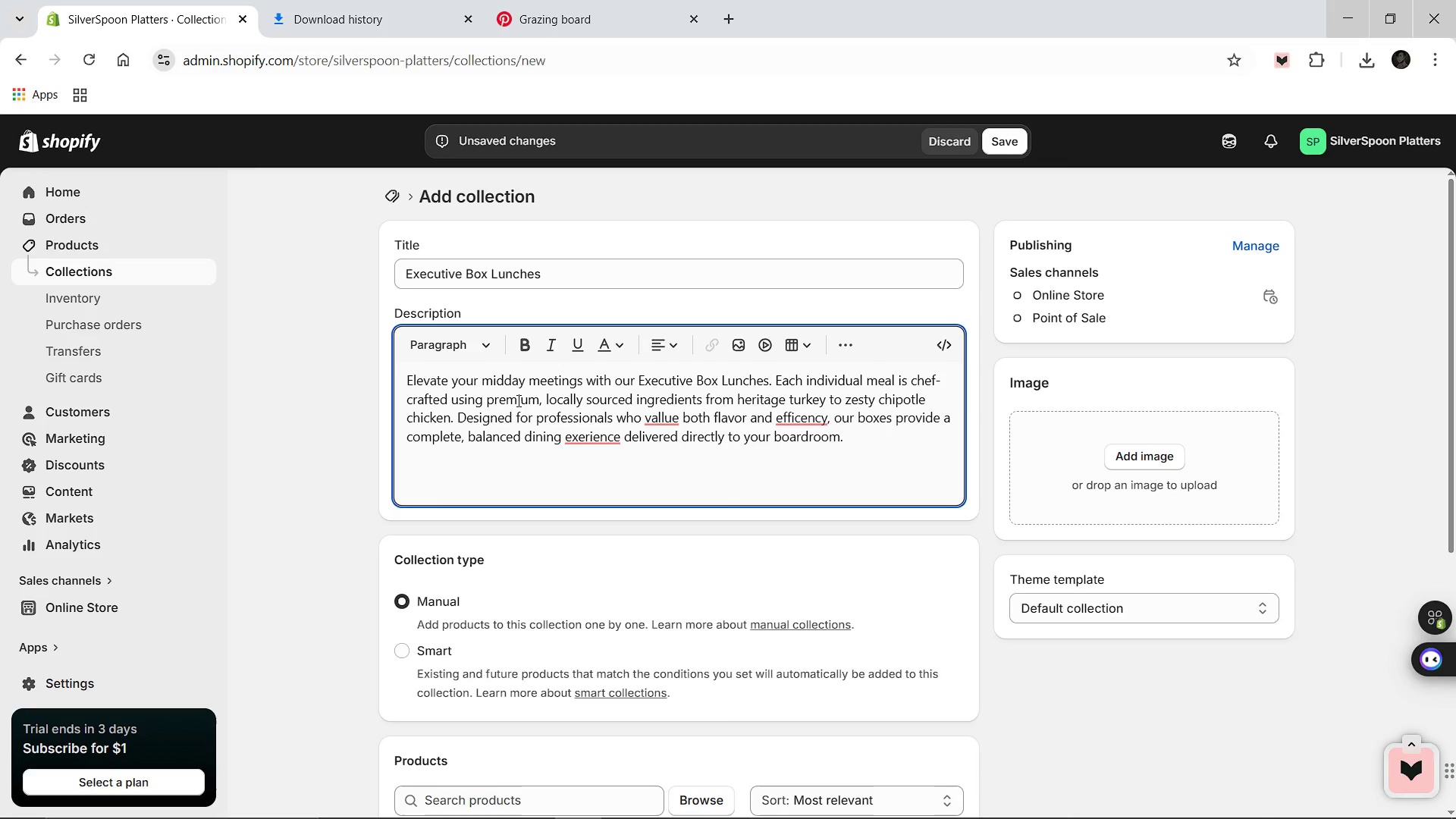 
left_click([399, 309])
 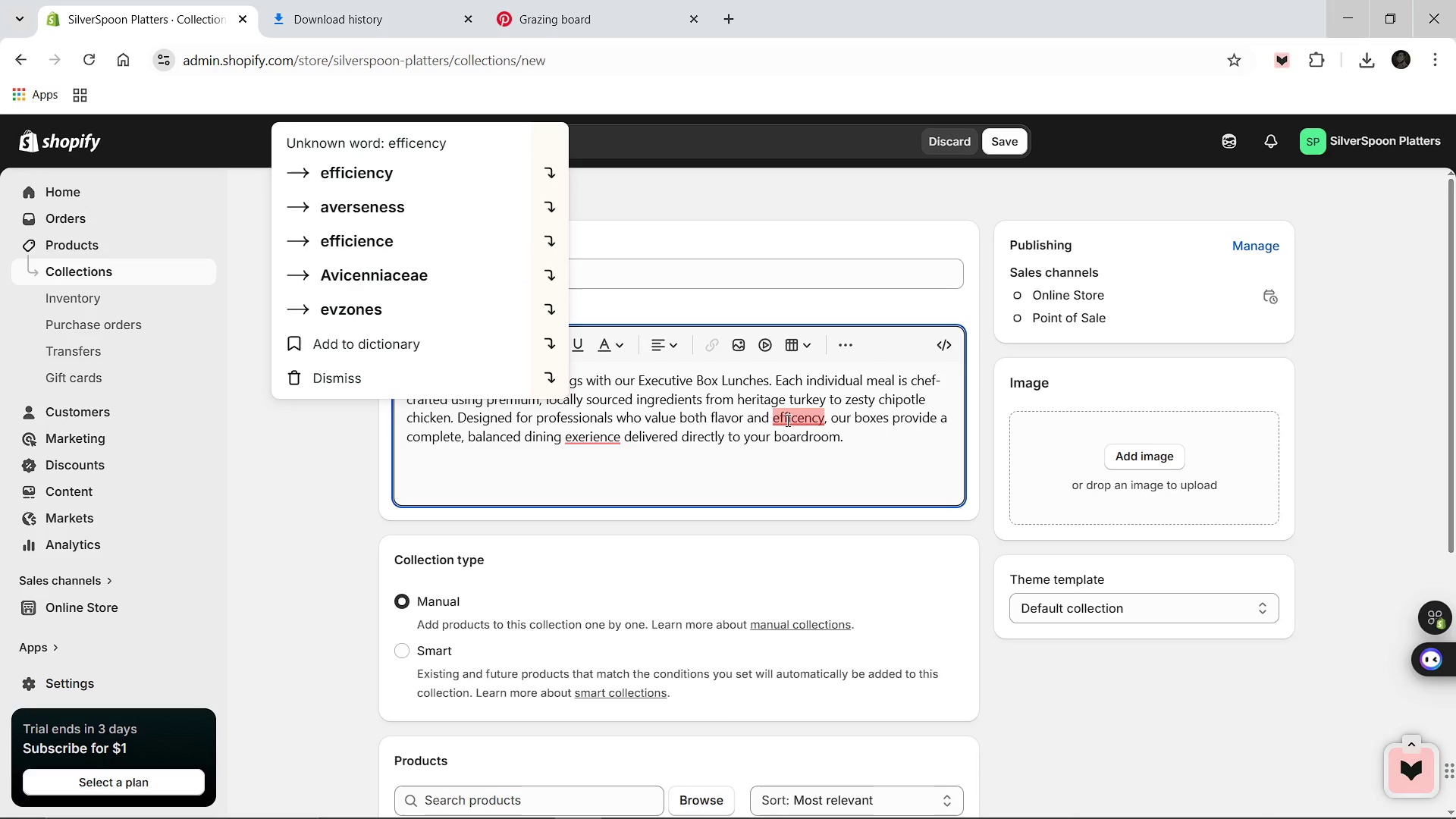 
wait(5.73)
 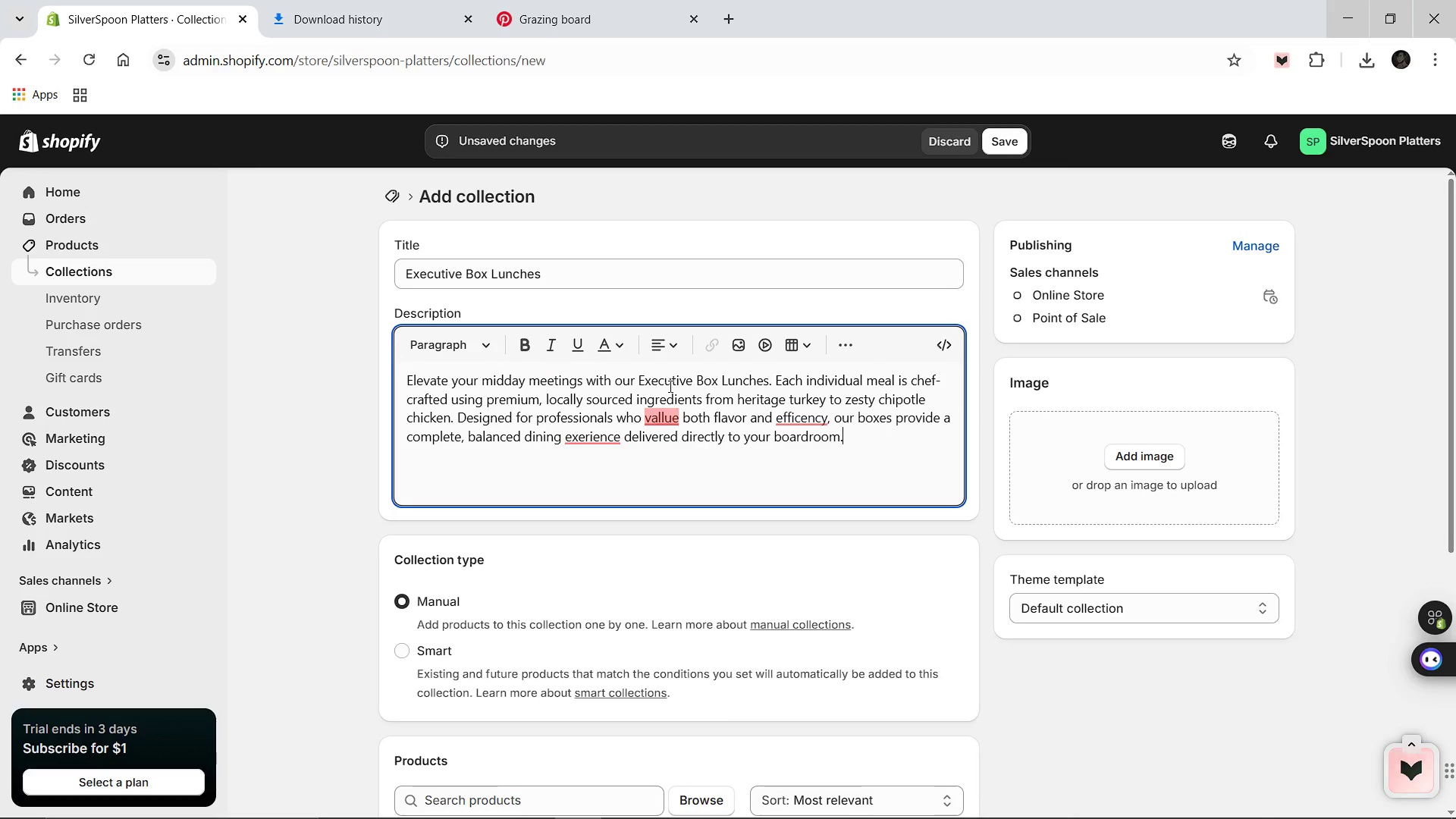 
left_click([381, 178])
 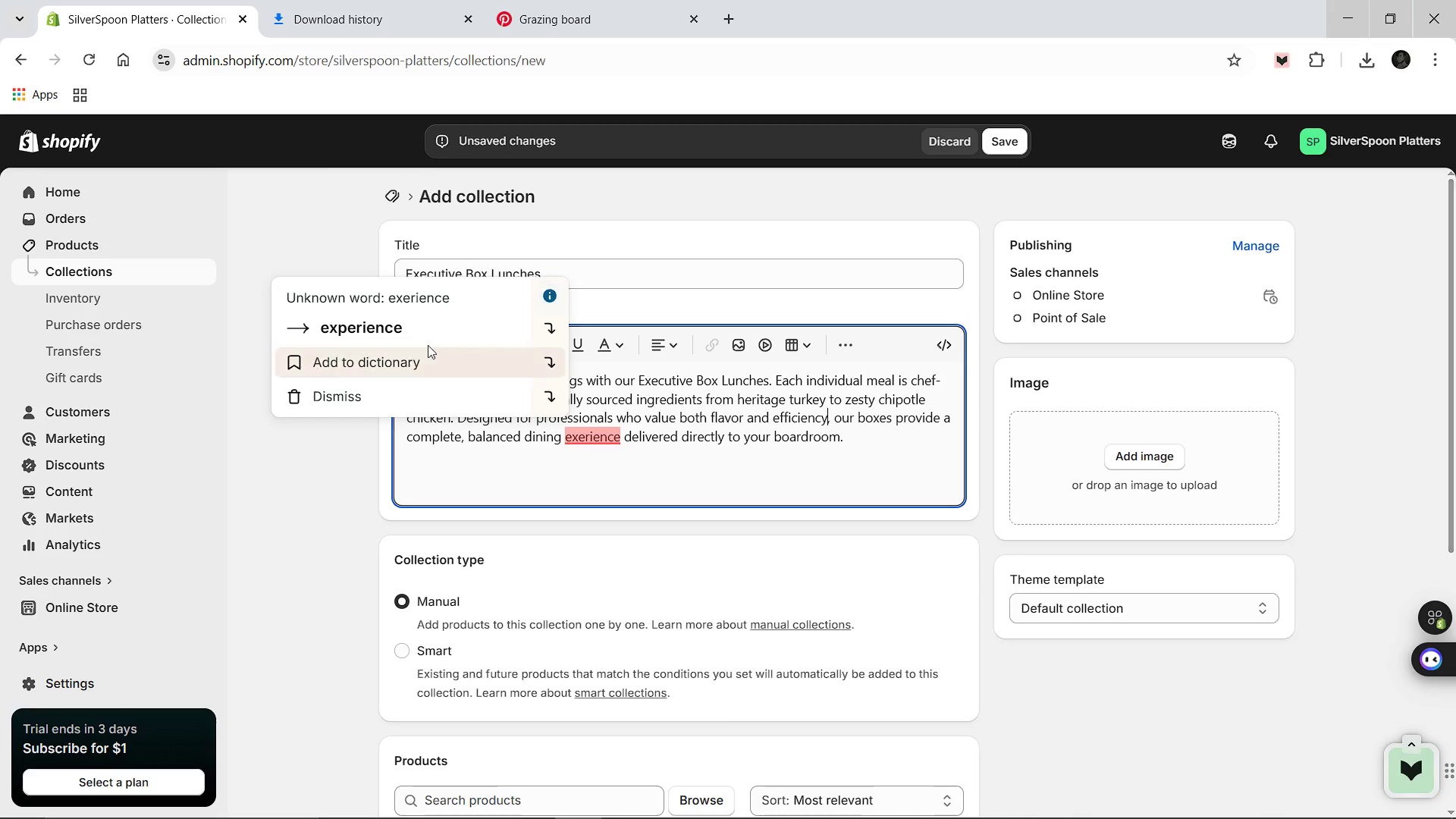 
left_click([418, 340])
 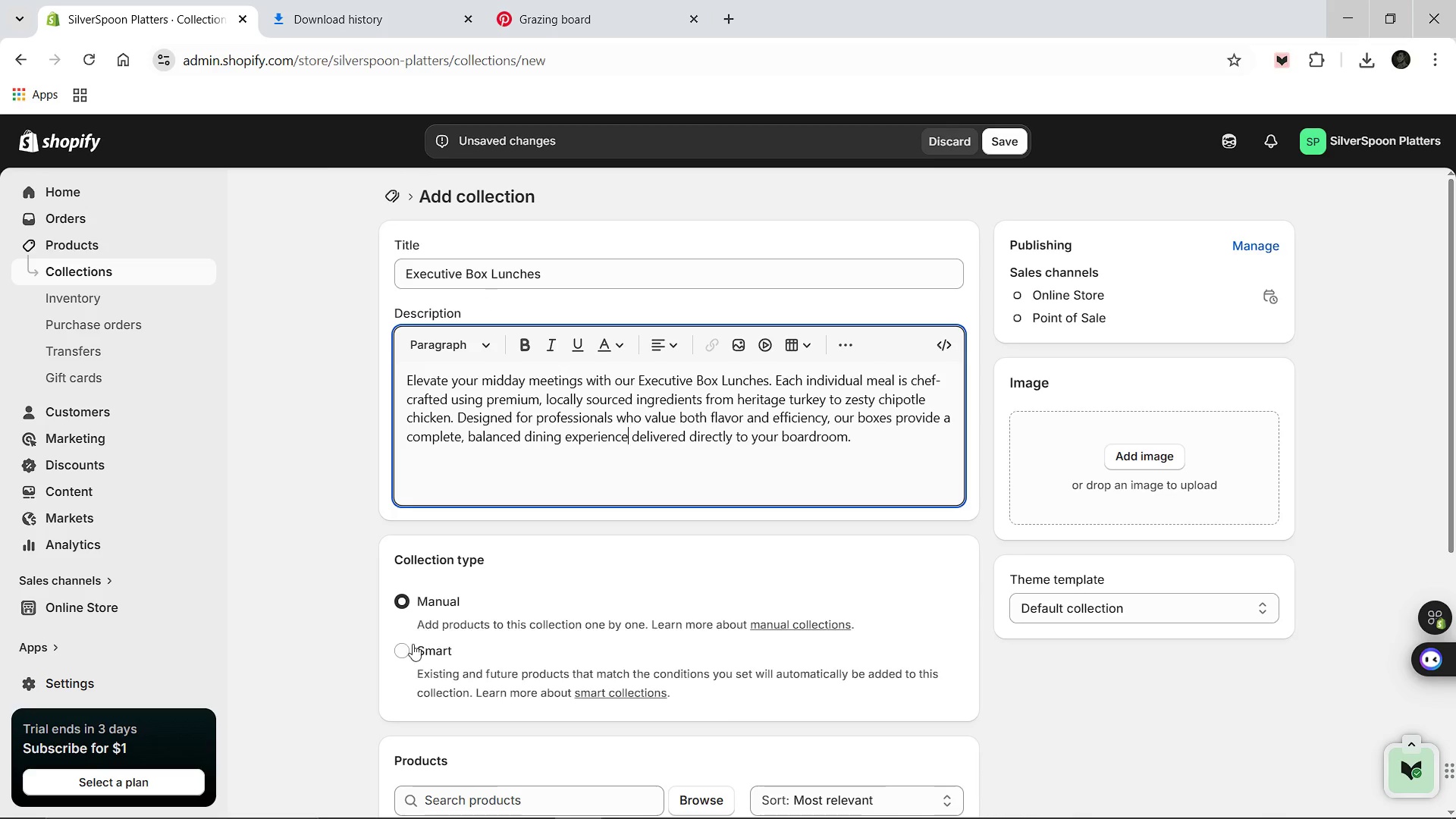 
left_click([407, 649])
 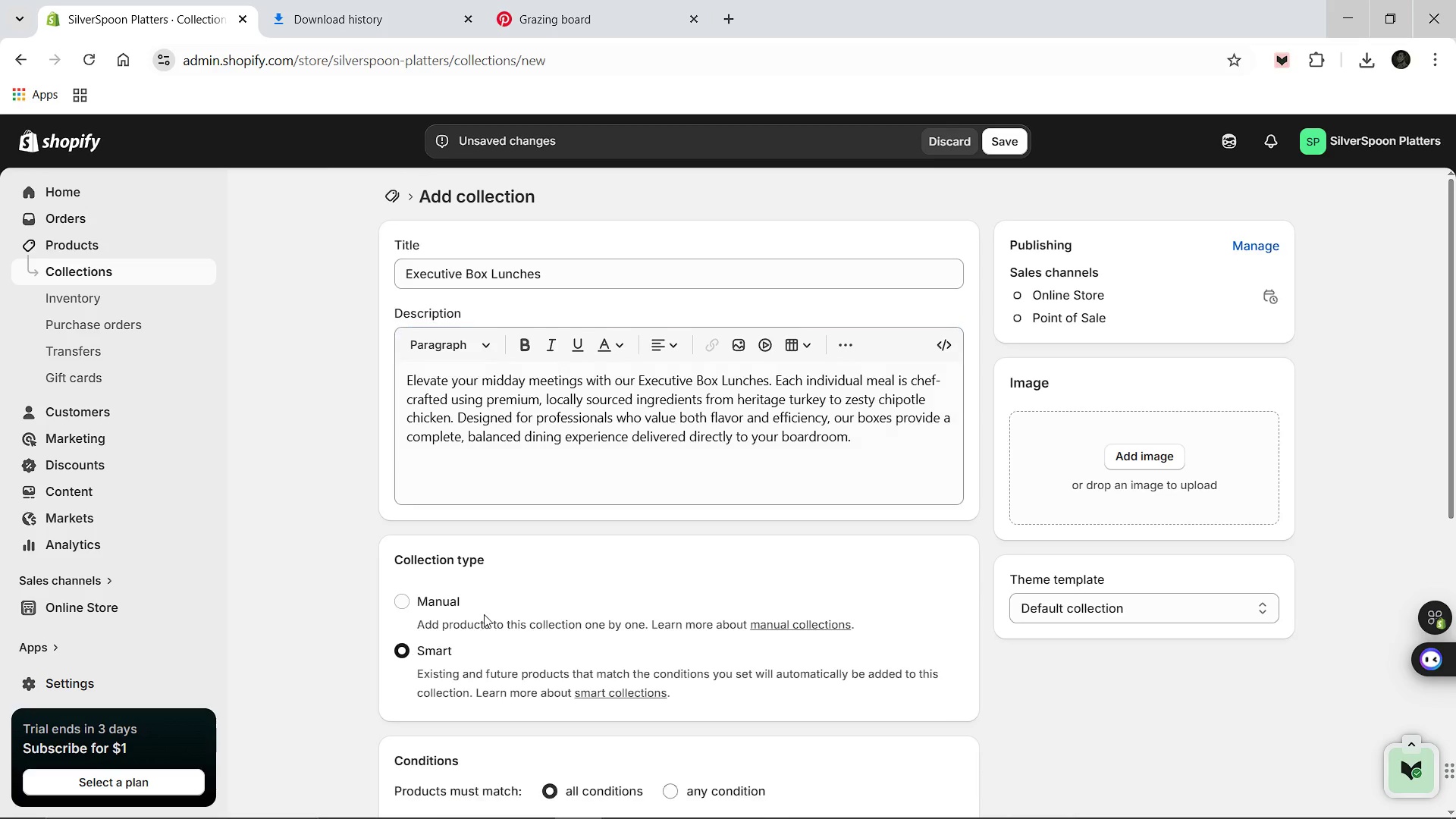 
scroll: coordinate [485, 614], scroll_direction: down, amount: 3.0
 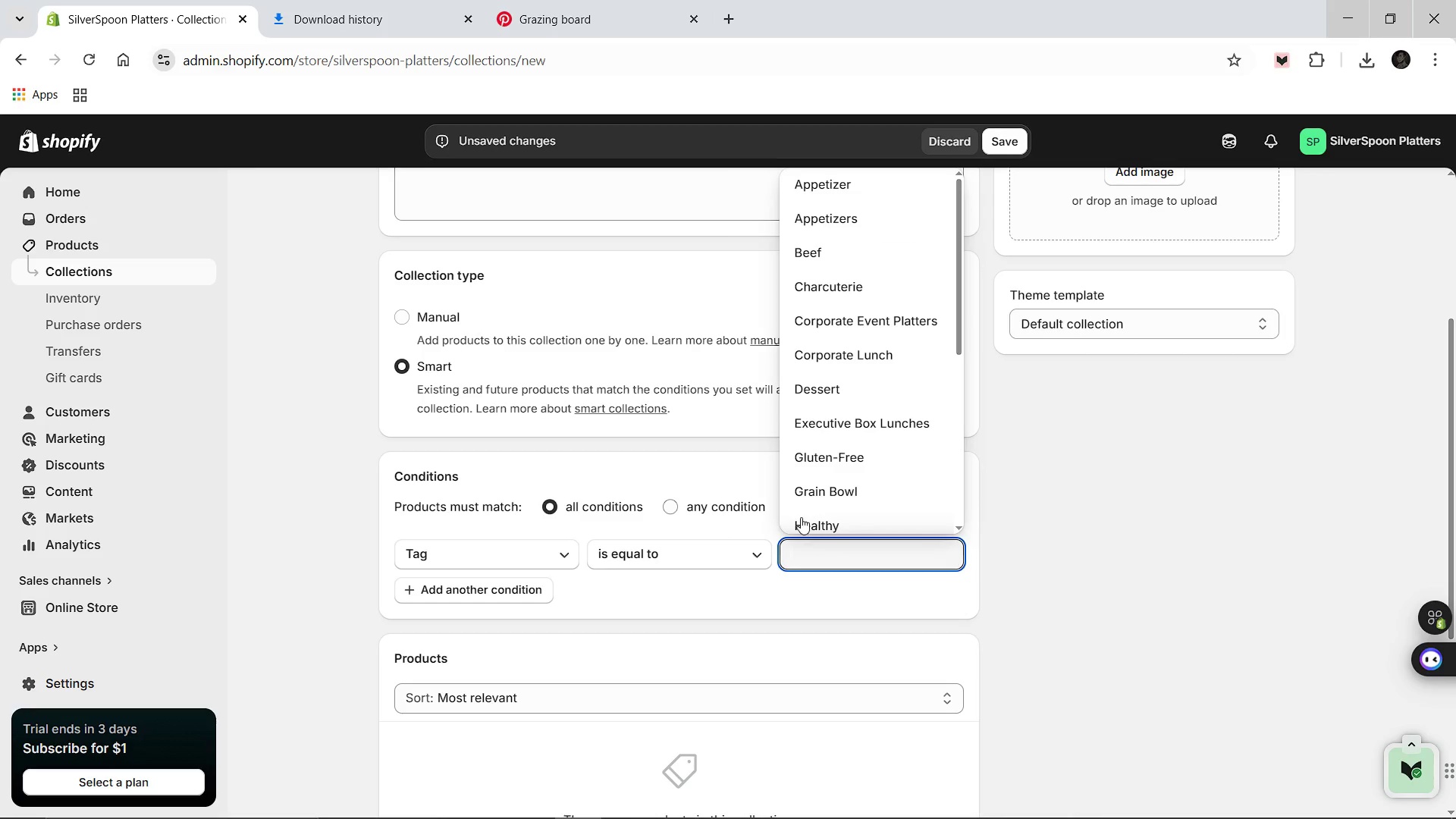 
scroll: coordinate [830, 462], scroll_direction: up, amount: 2.0
 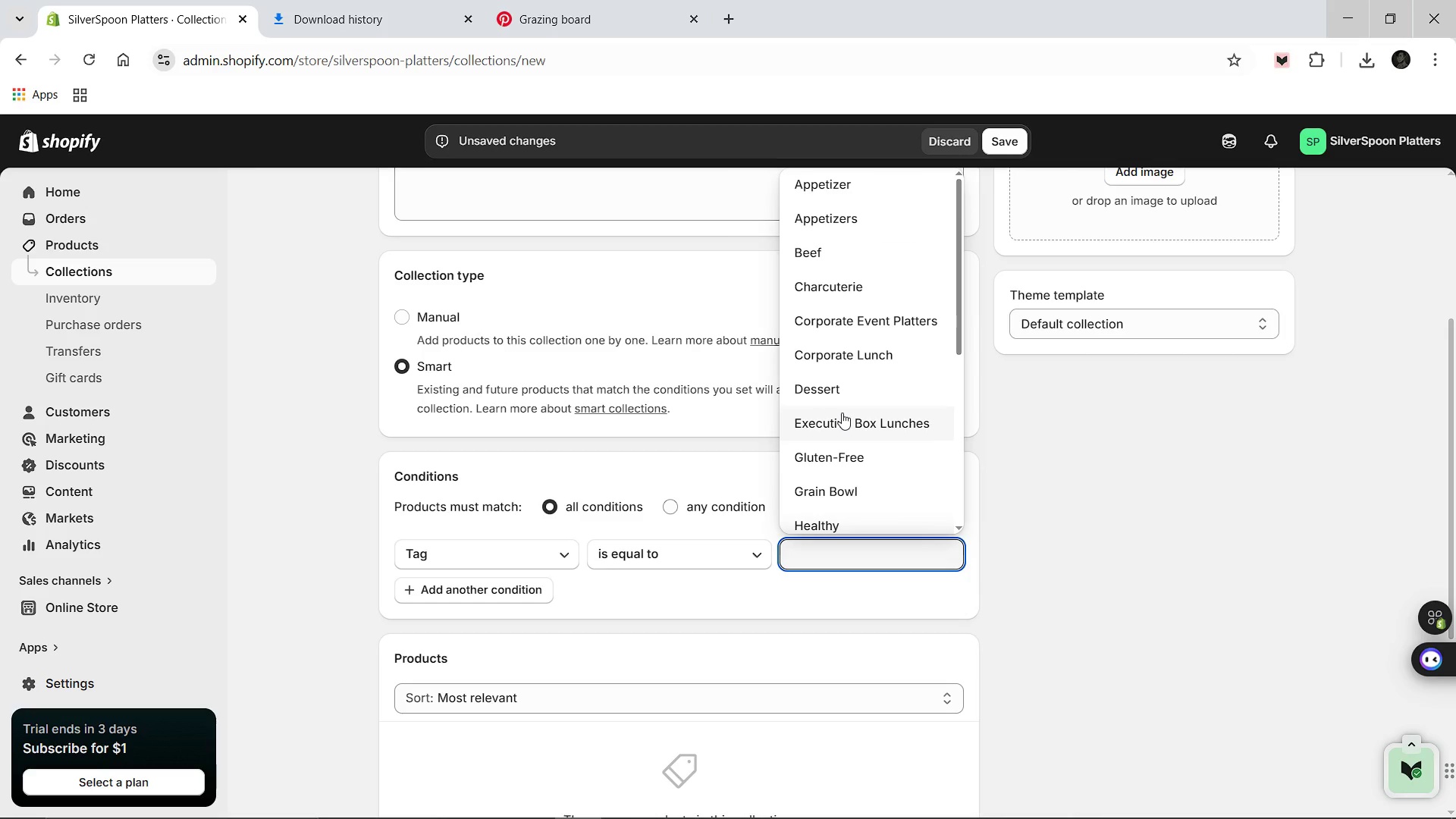 
left_click([842, 413])
 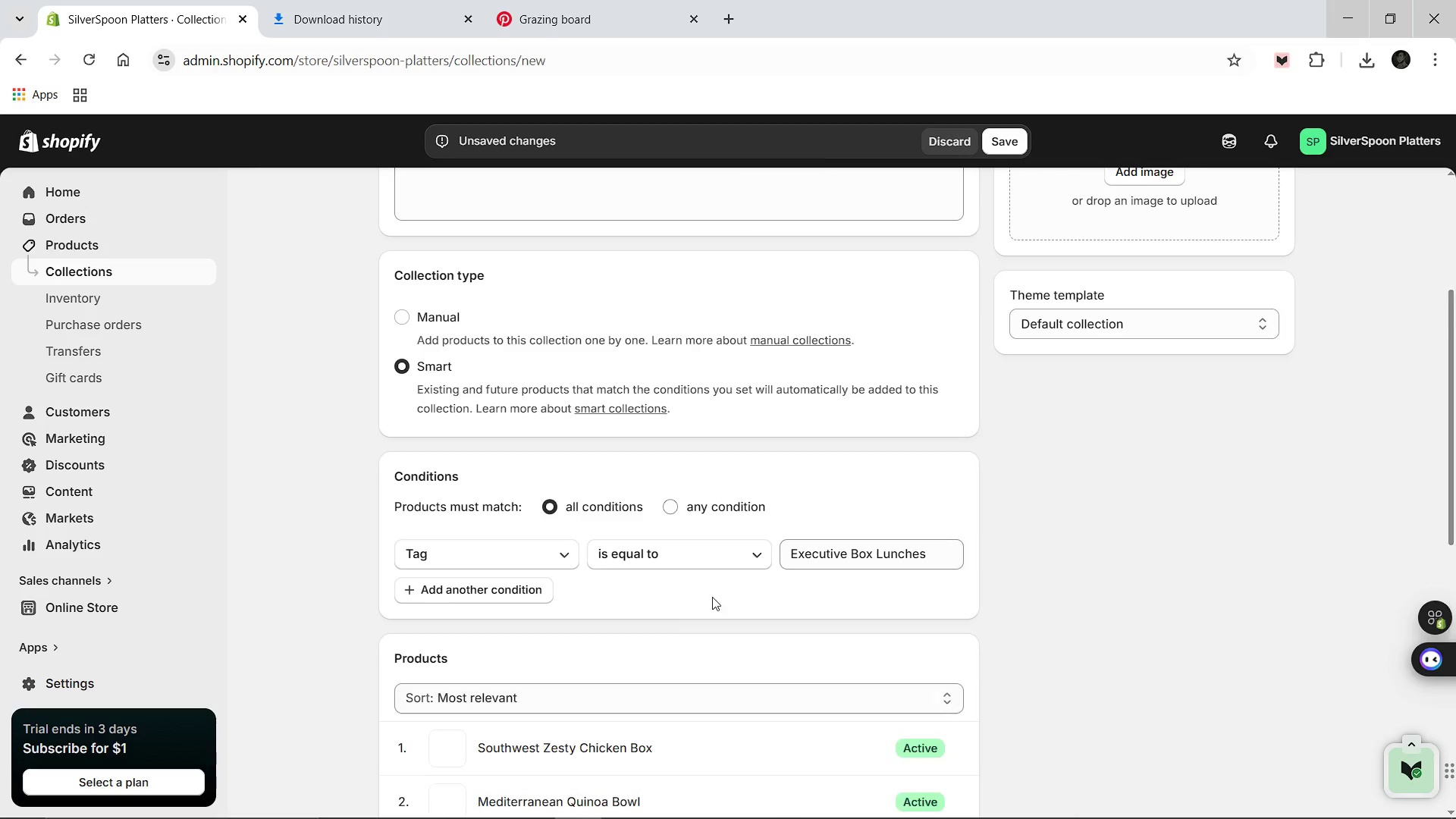 
scroll: coordinate [708, 602], scroll_direction: down, amount: 6.0
 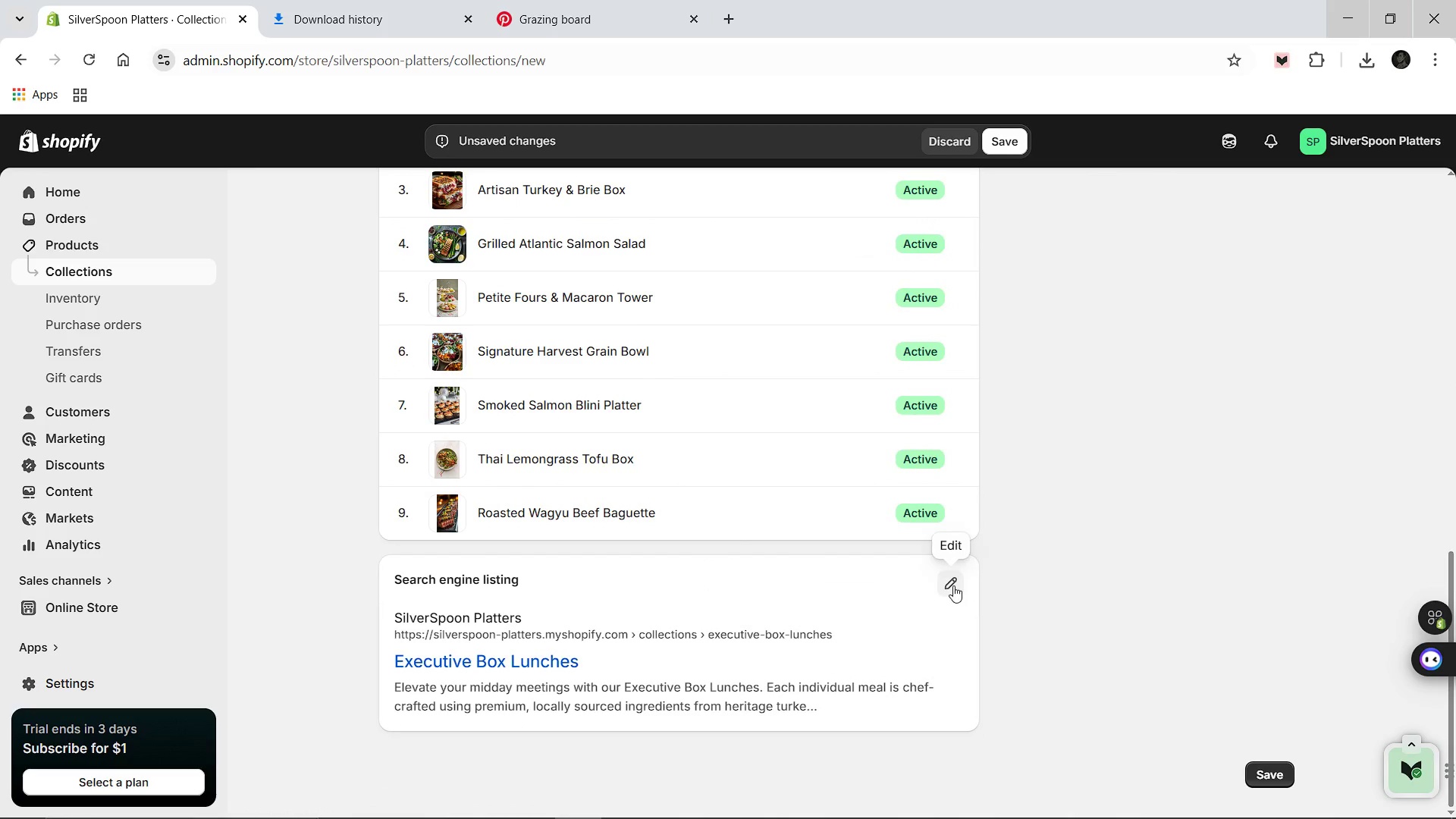 
left_click([953, 585])
 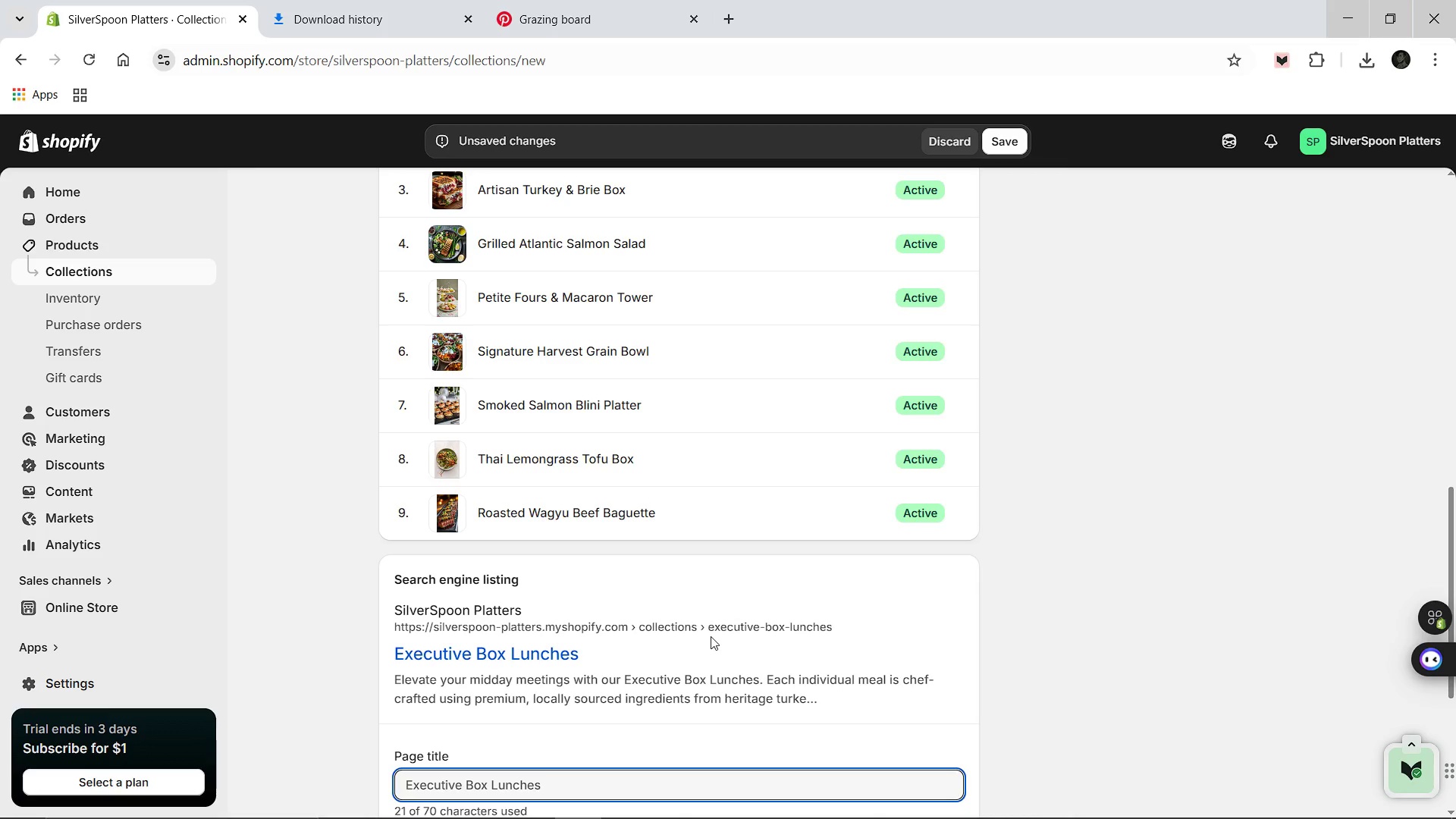 
scroll: coordinate [681, 629], scroll_direction: up, amount: 9.0
 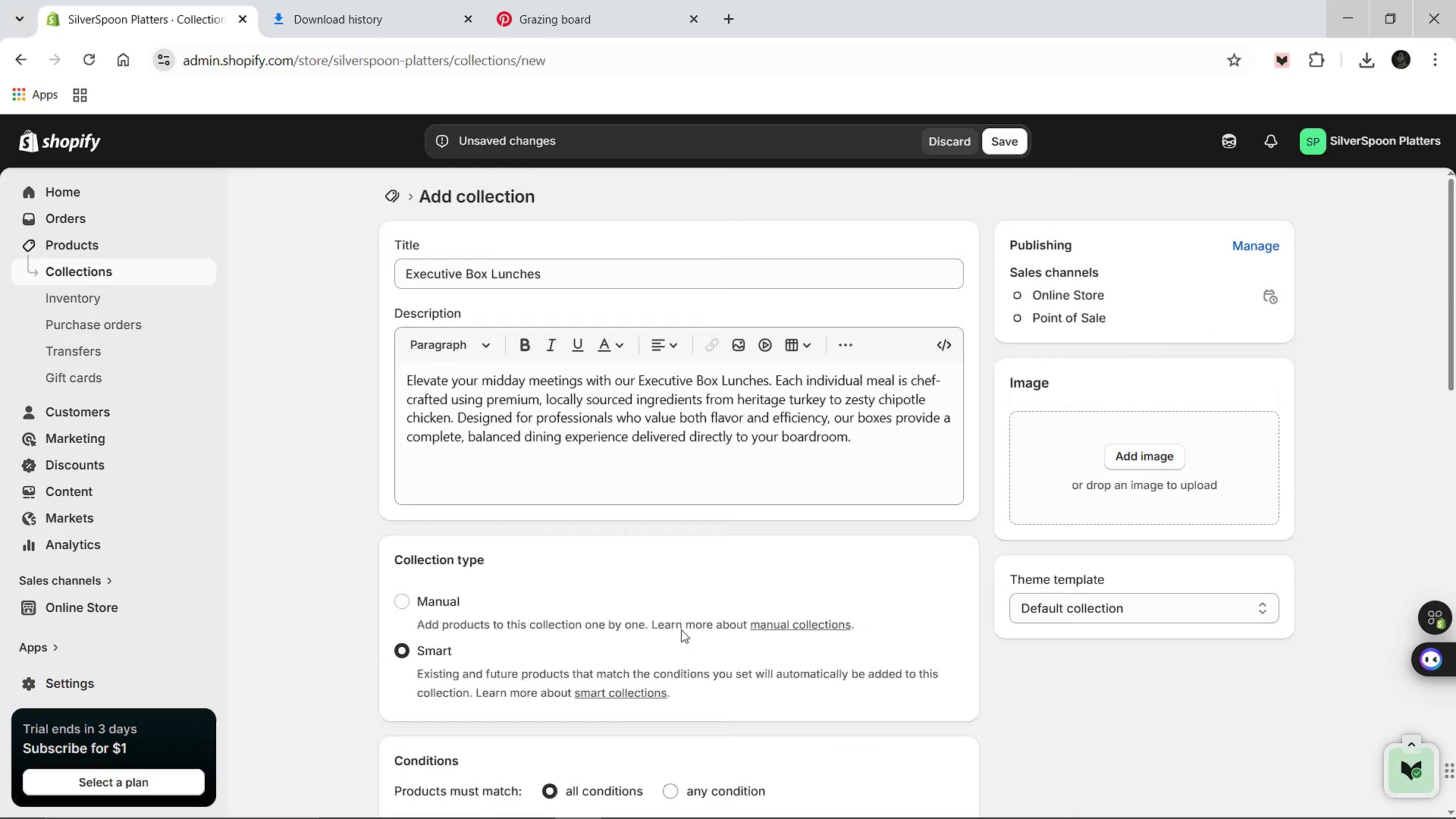 
scroll: coordinate [681, 629], scroll_direction: down, amount: 13.0
 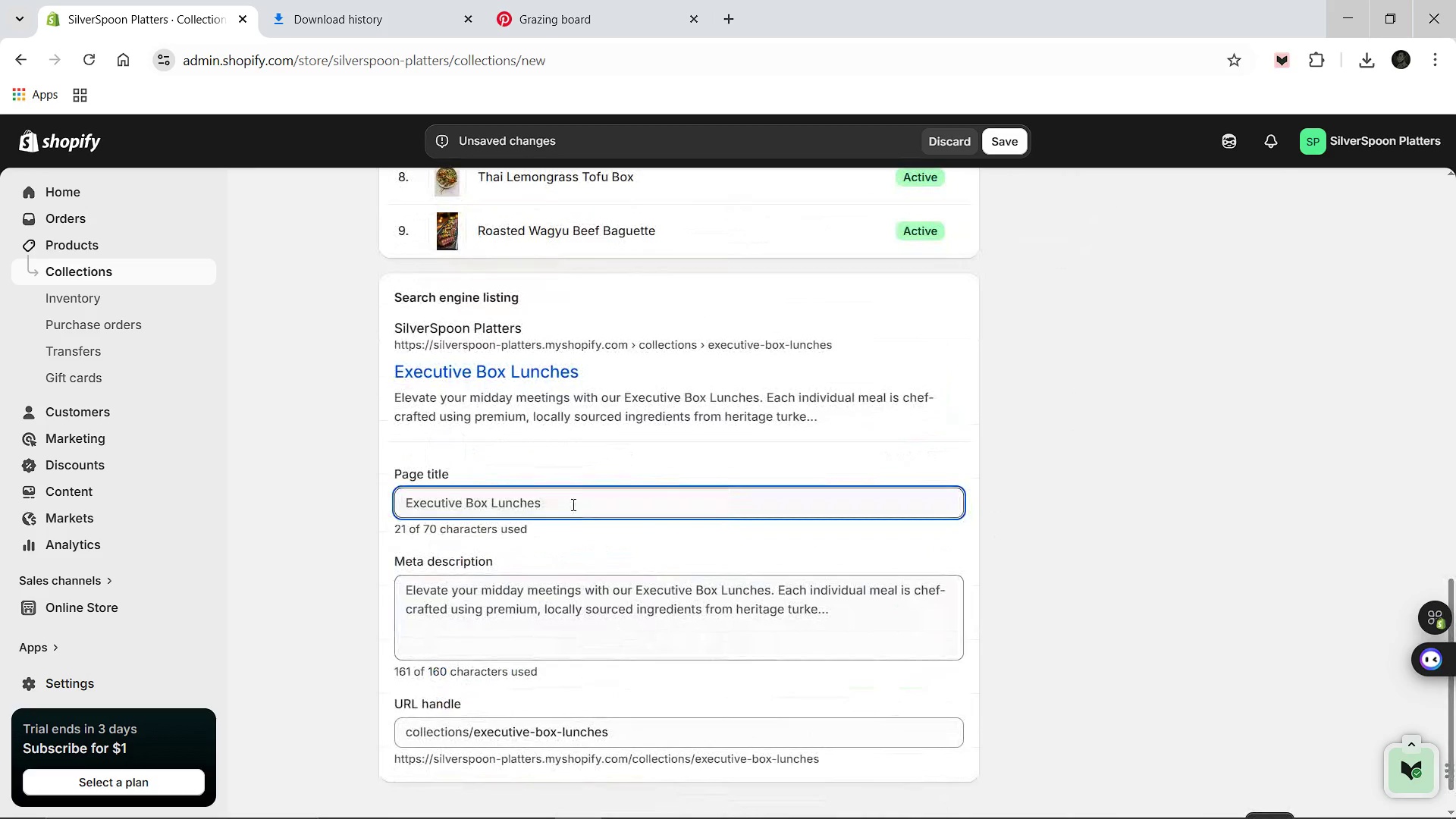 
left_click([572, 504])
 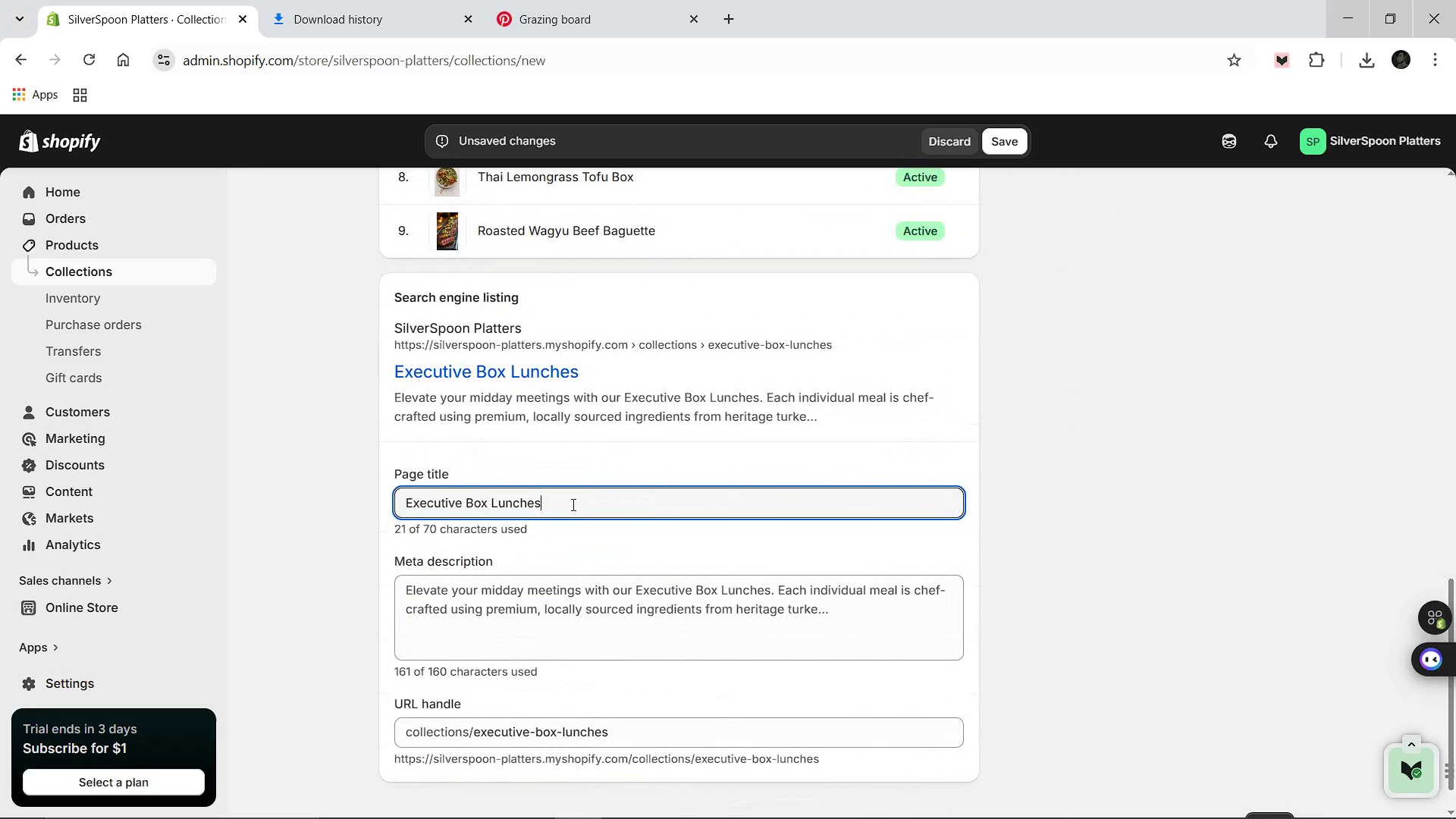 
type( Catering [Break] Individual Gourmet Office Meals)
 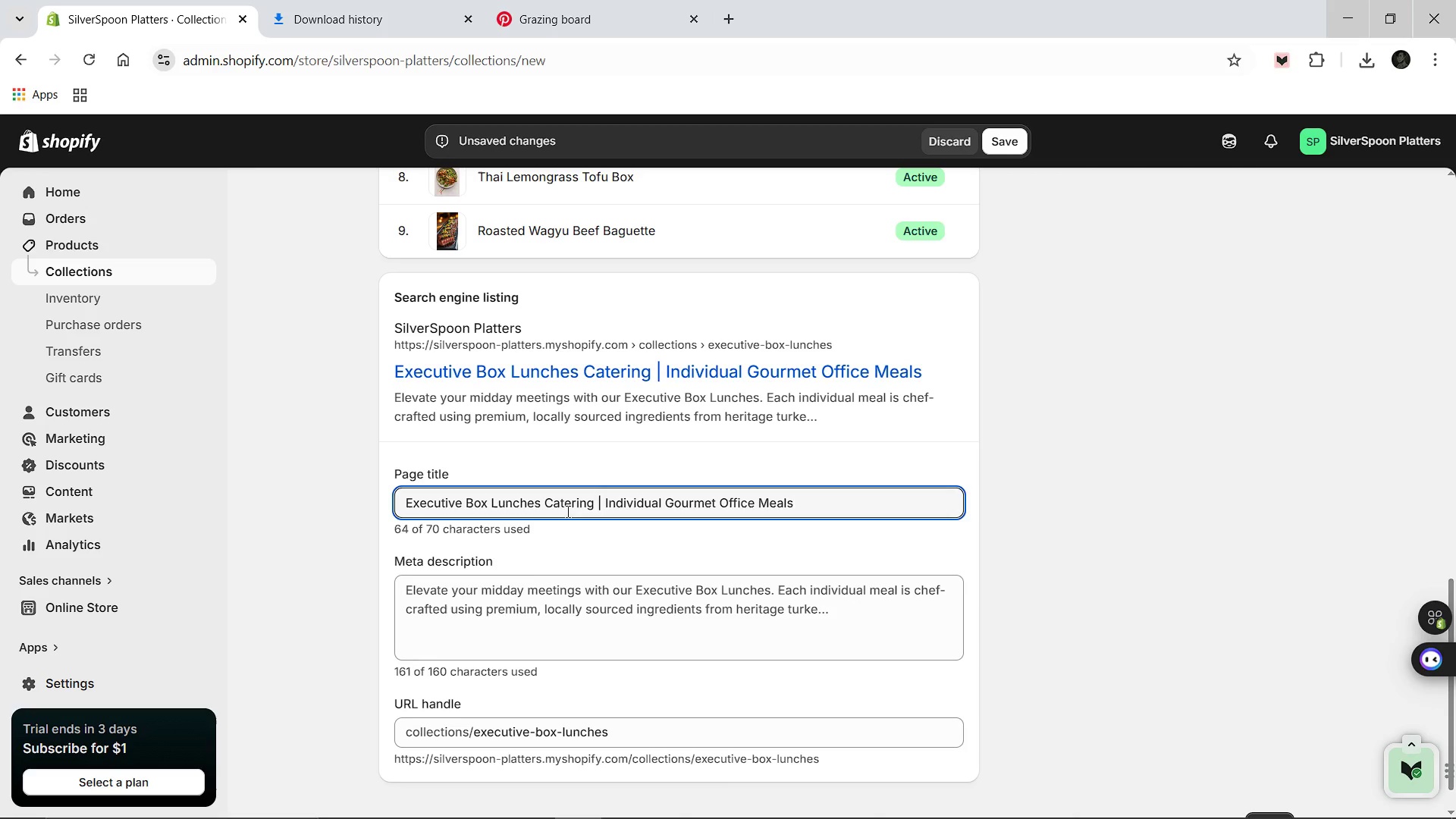 
left_click([526, 594])
 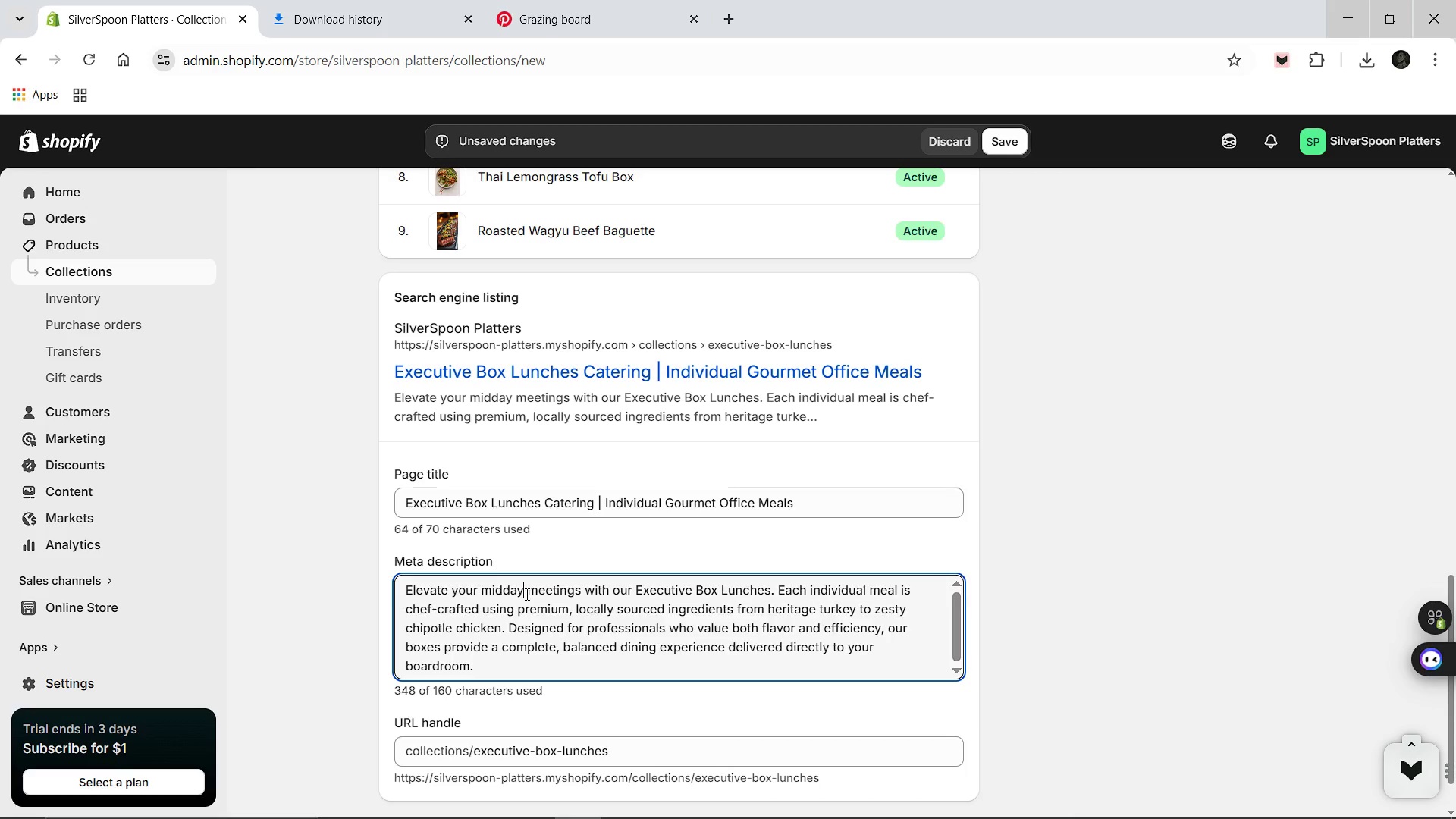 
key(Control+A)
 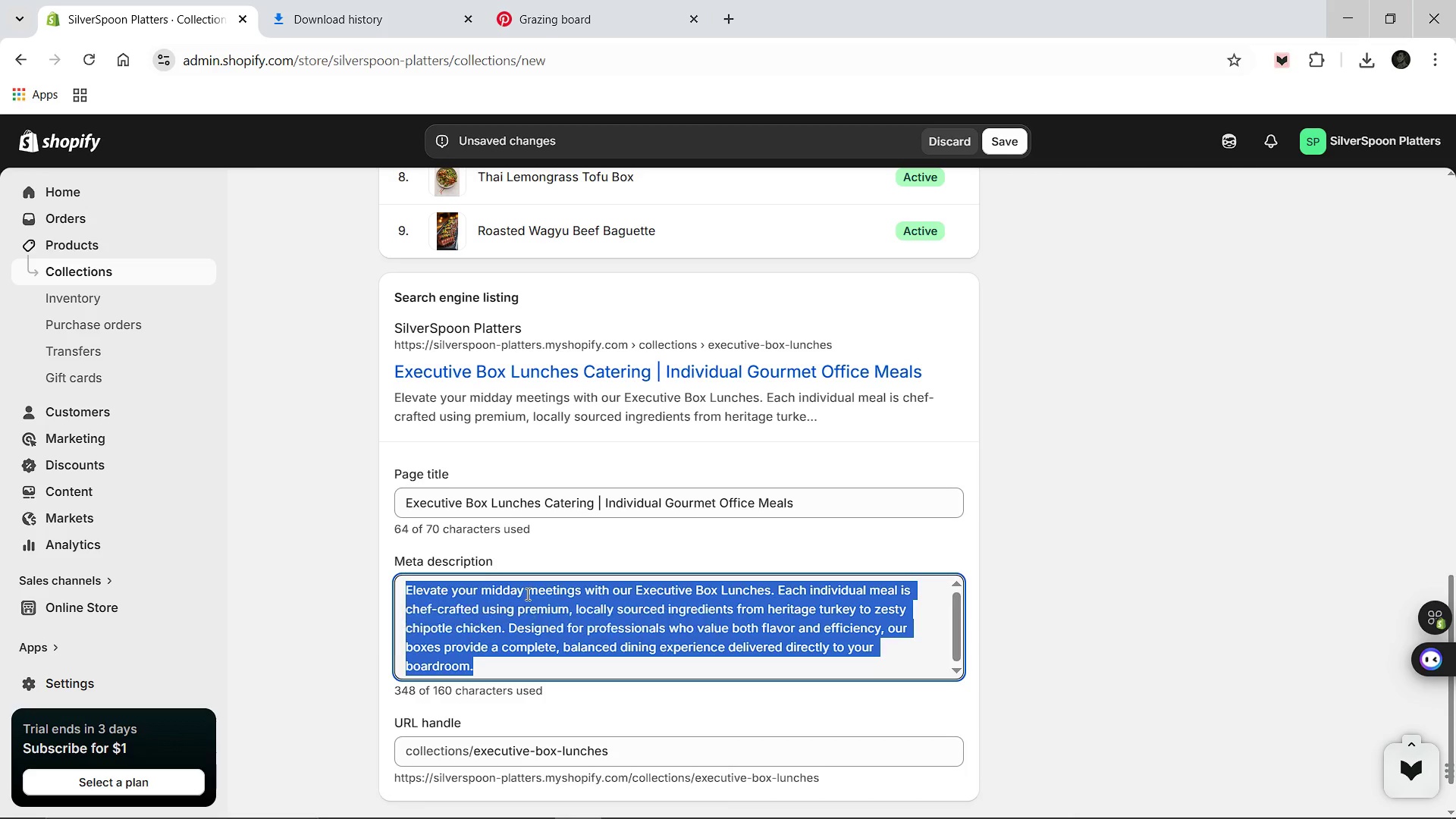 
type(Discover gourmet individual bb)
key(Backspace)
type(ox lunx)
key(Backspace)
type(ches for corporate meetings. Chef0)
key(Backspace)
type(-prepared meals including grain bowls, artisan sandwiches, and sals)
key(Backspace)
type(ads,)
key(Backspace)
type(. Fresh, reliable)
key(Backspace)
key(Backspace)
key(Backspace)
key(Backspace)
type(Fresh and Rea)
key(Backspace)
type(liable.)
 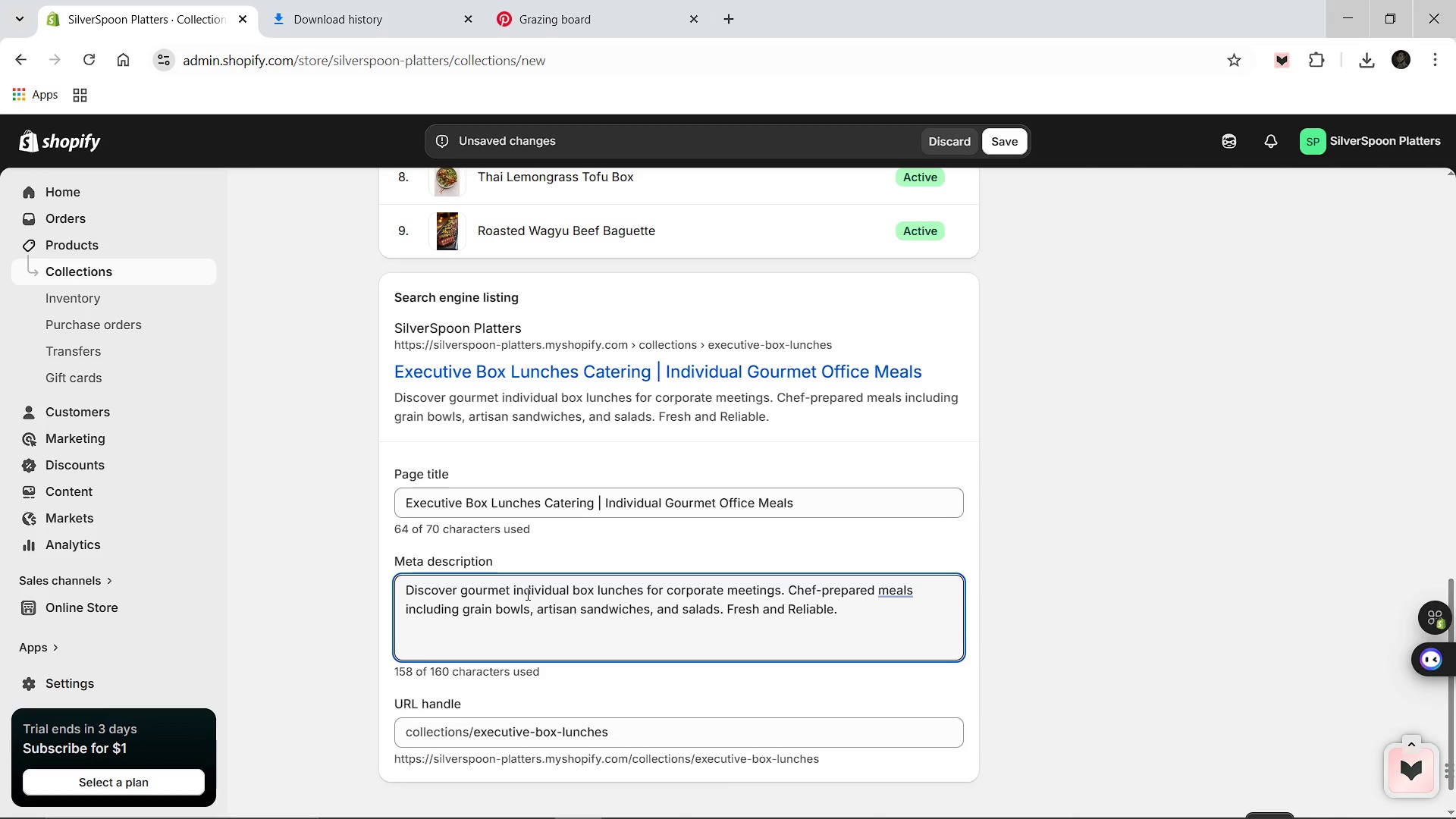 
mouse_move([867, 311])
 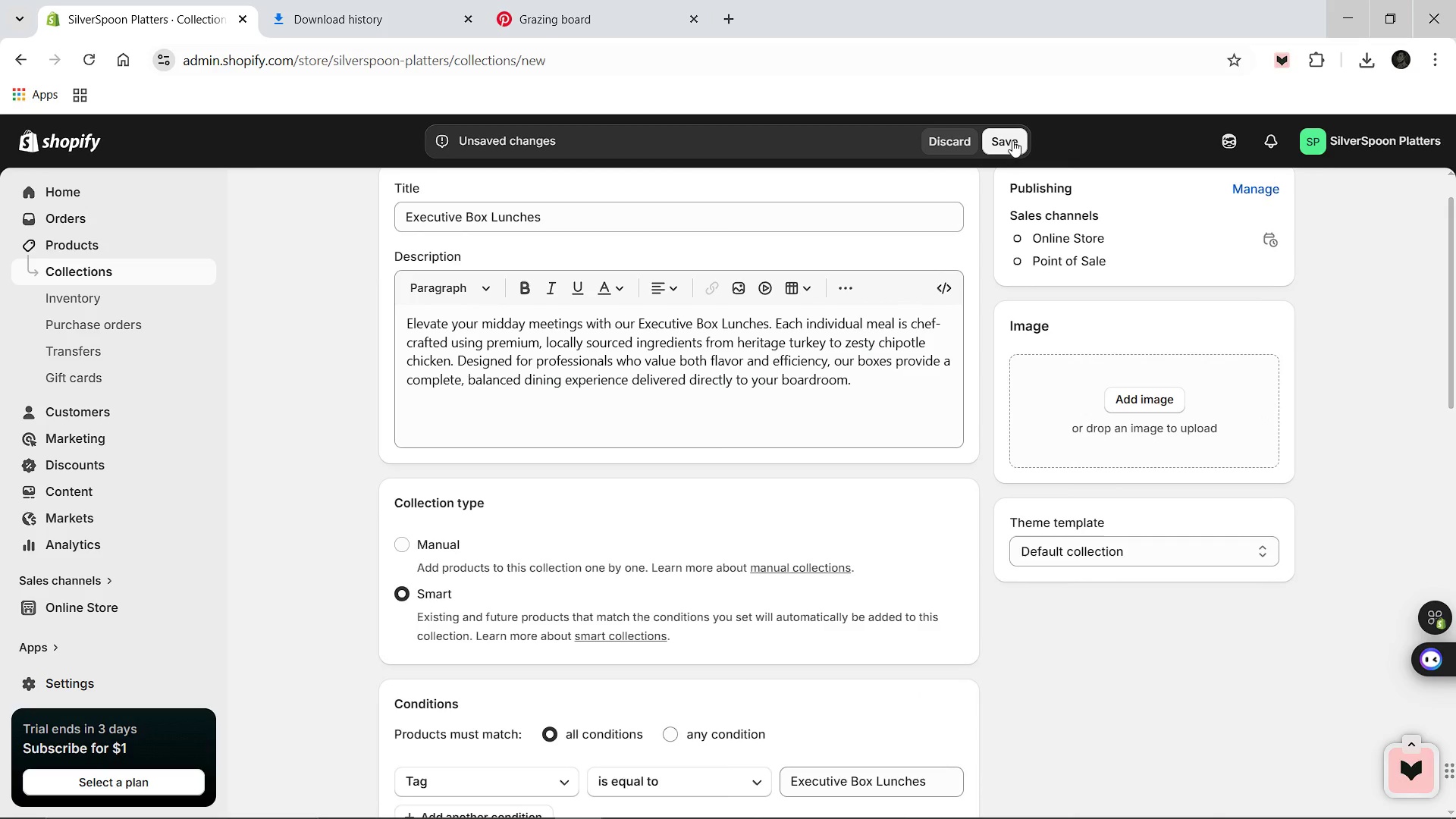 
left_click([1012, 140])
 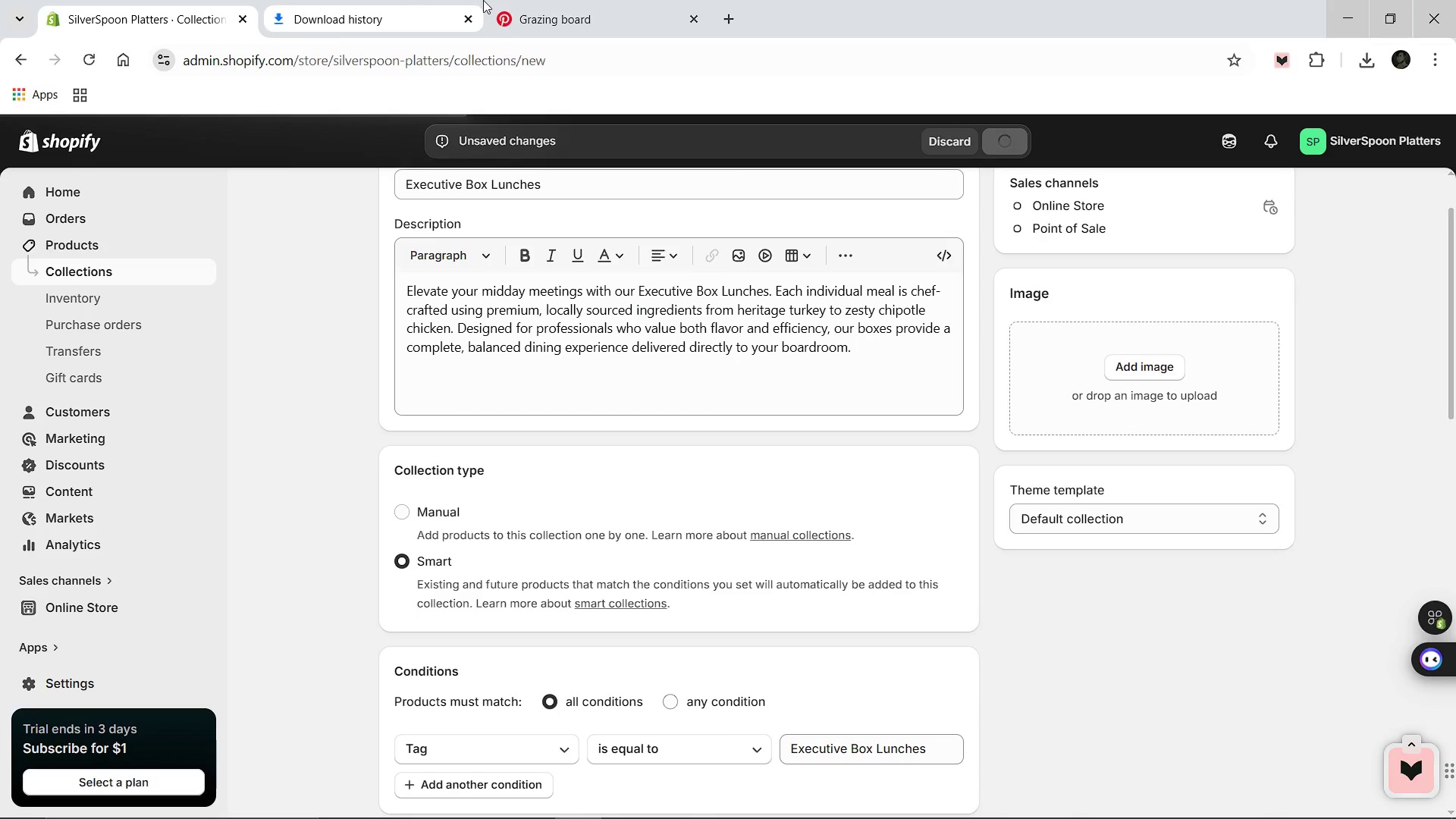 
wait(5.94)
 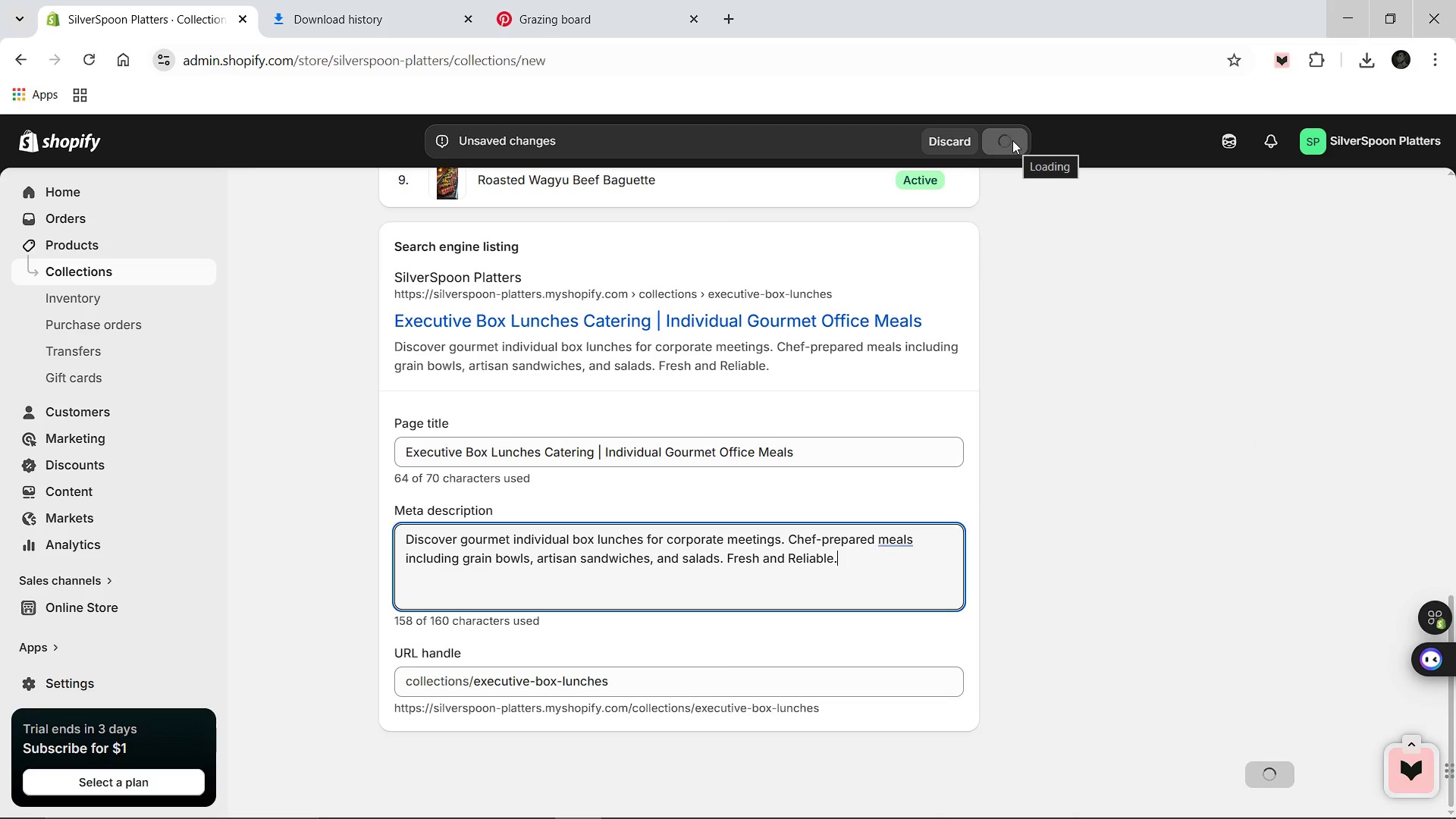 
left_click([1355, 62])
 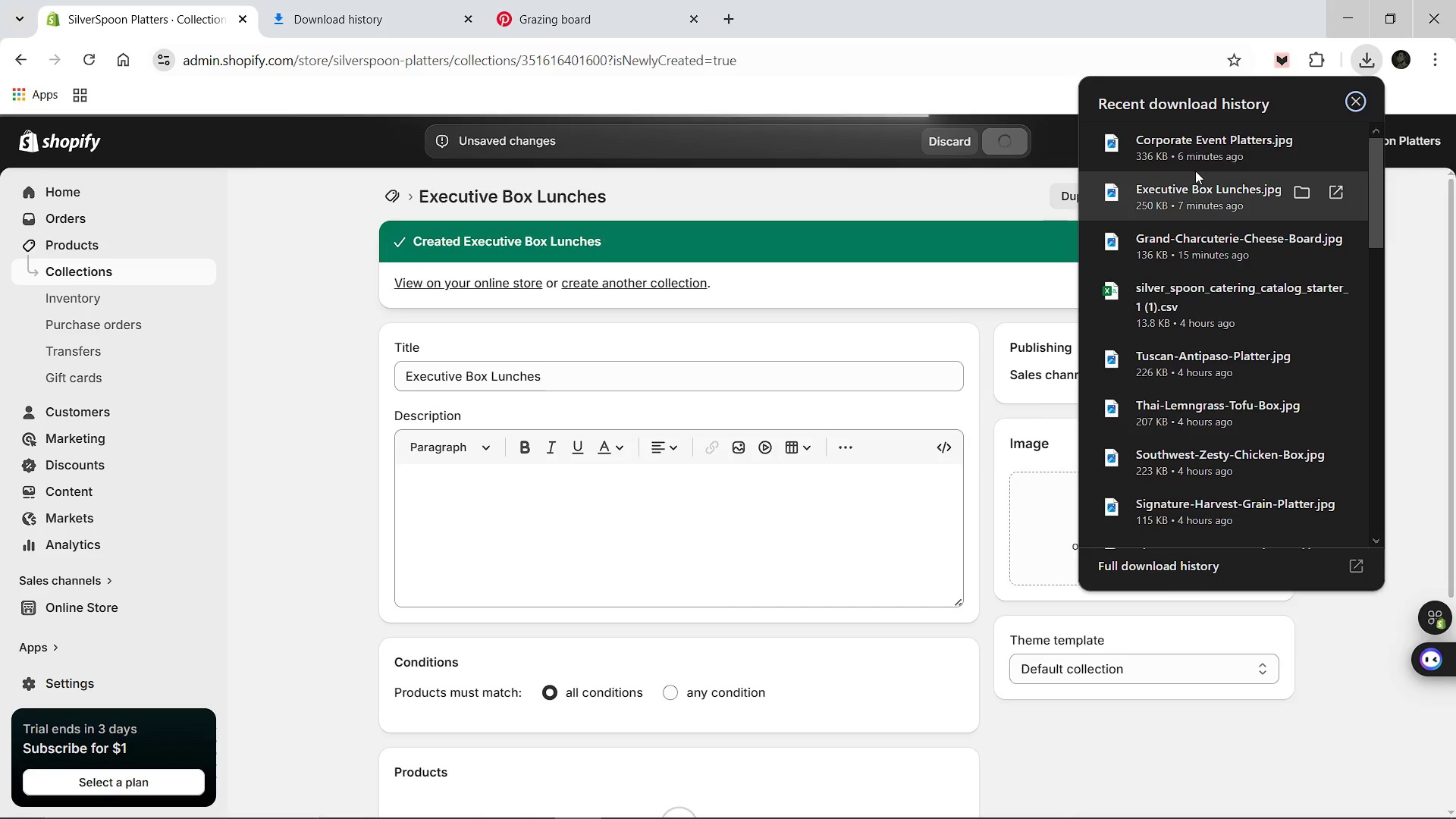 
left_click_drag(start_coordinate=[1175, 195], to_coordinate=[1099, 664])
 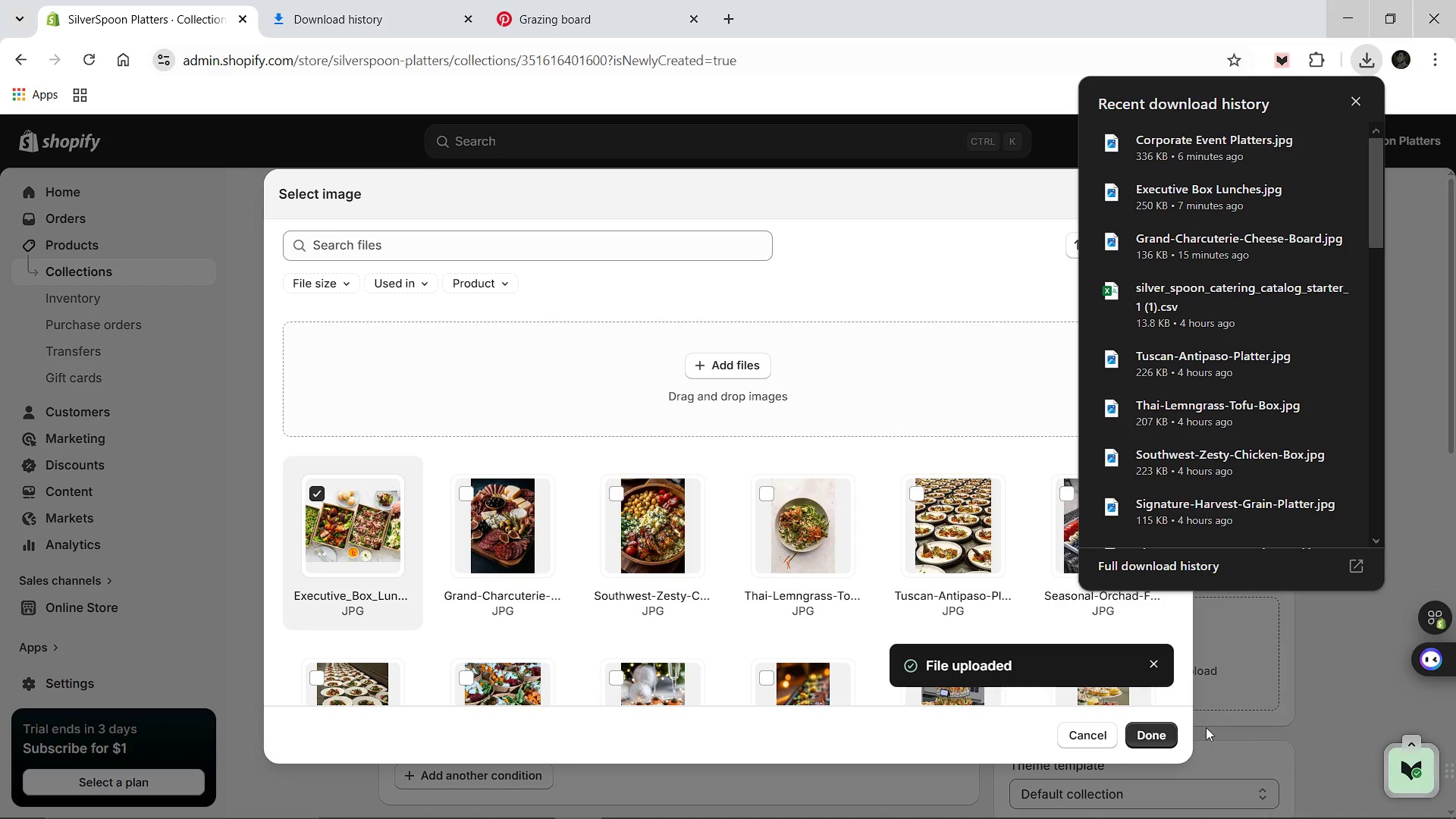 
wait(12.06)
 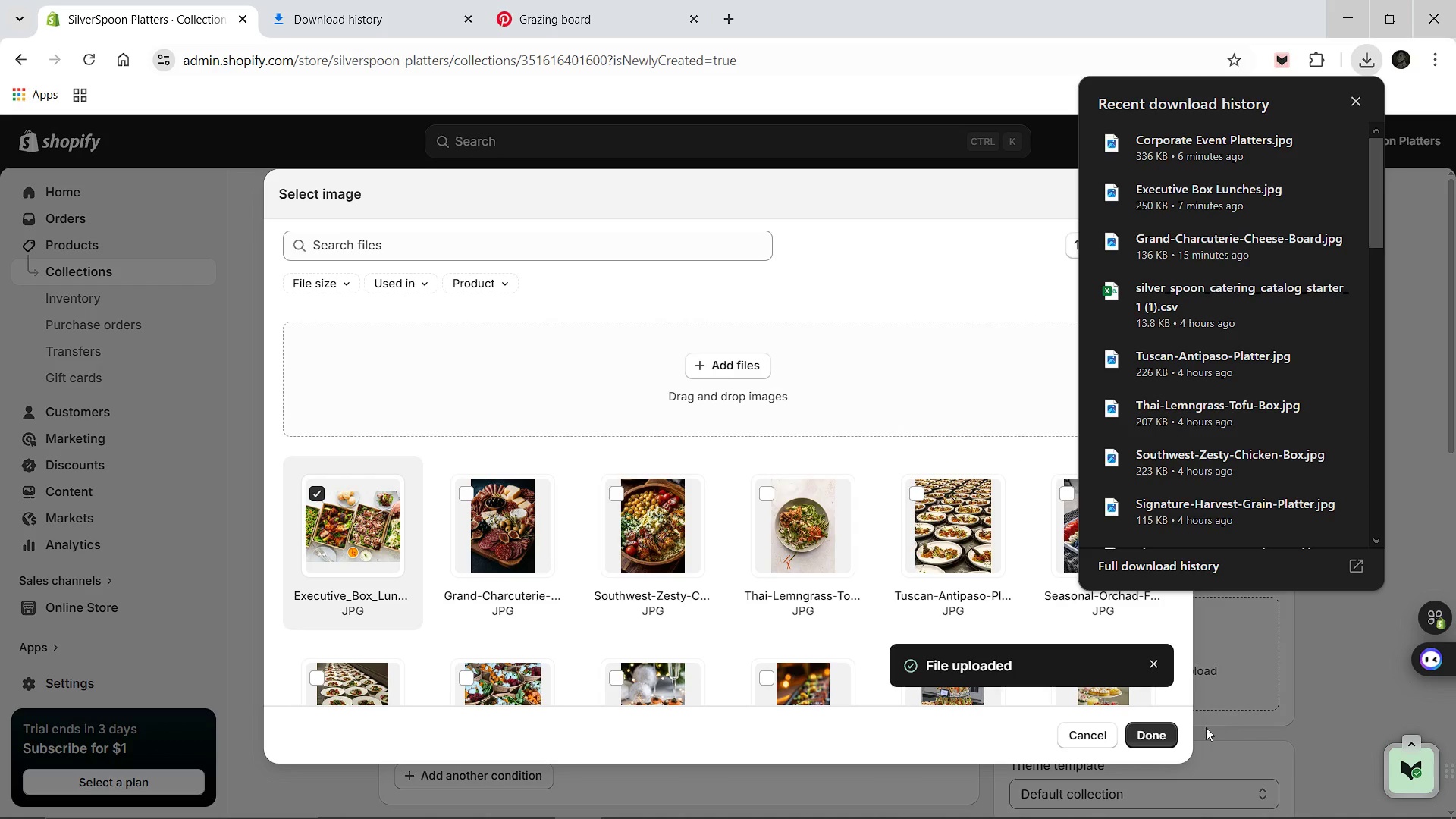 
left_click([1402, 463])
 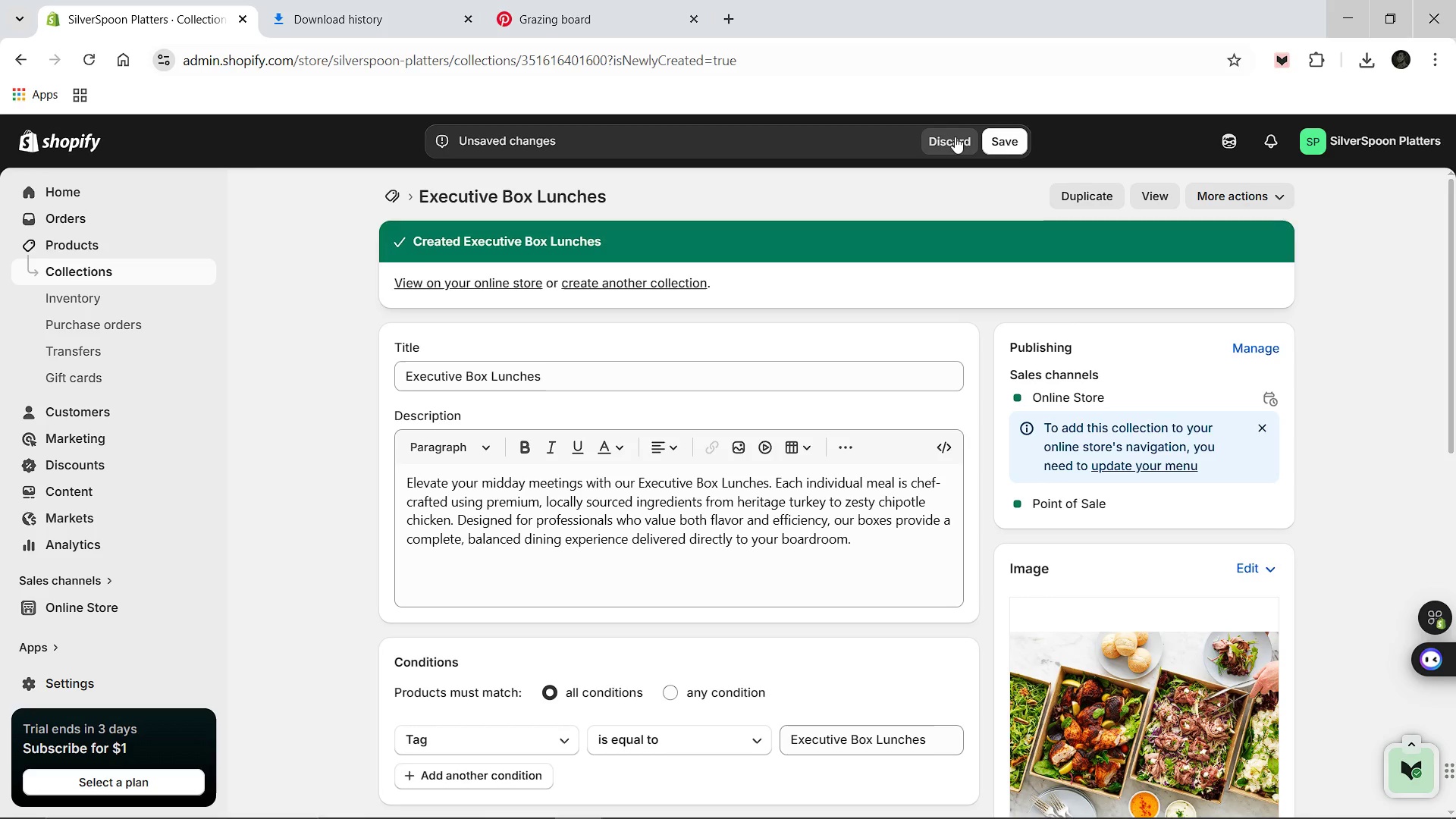 
left_click([1009, 136])
 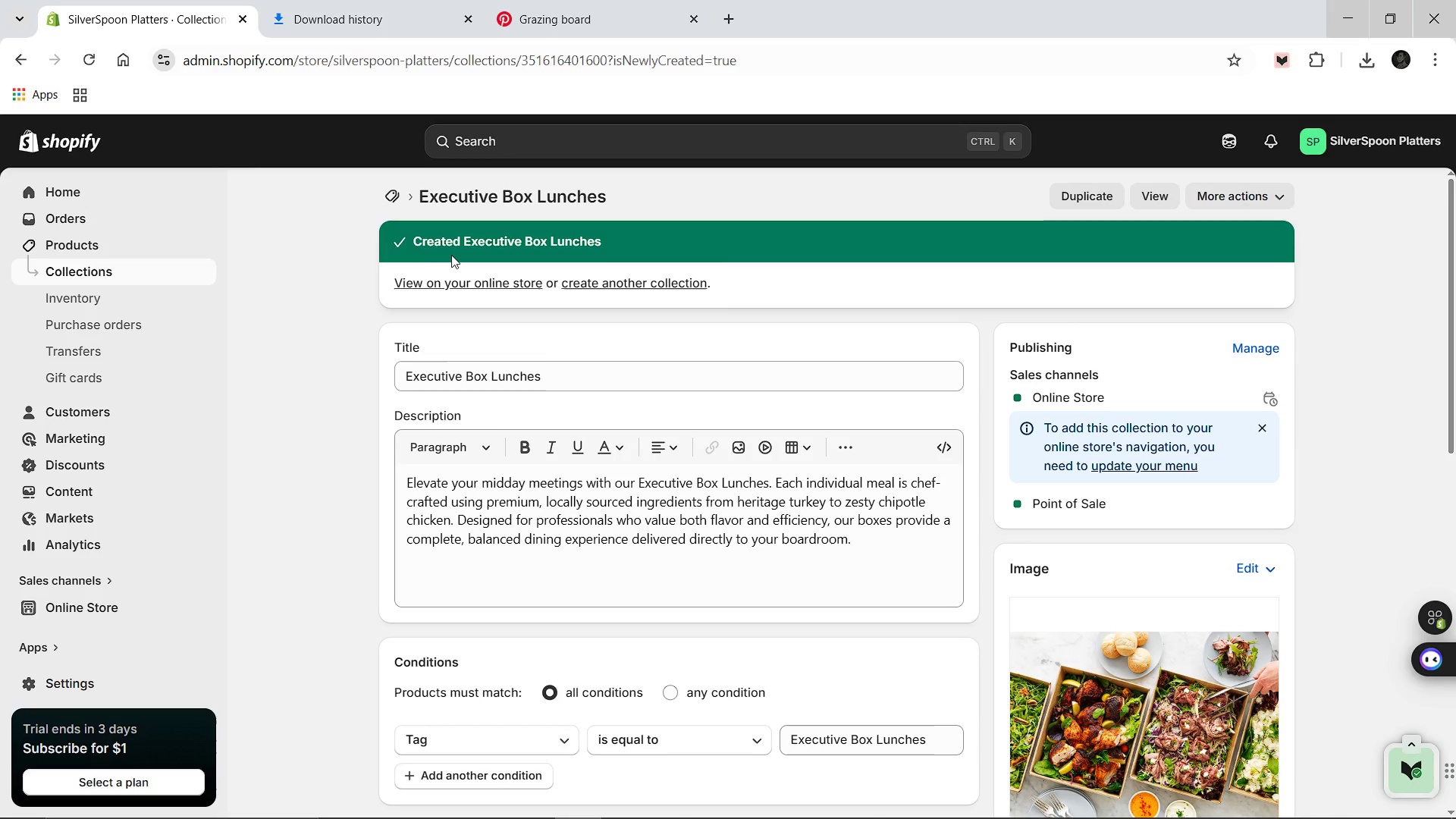 
wait(5.31)
 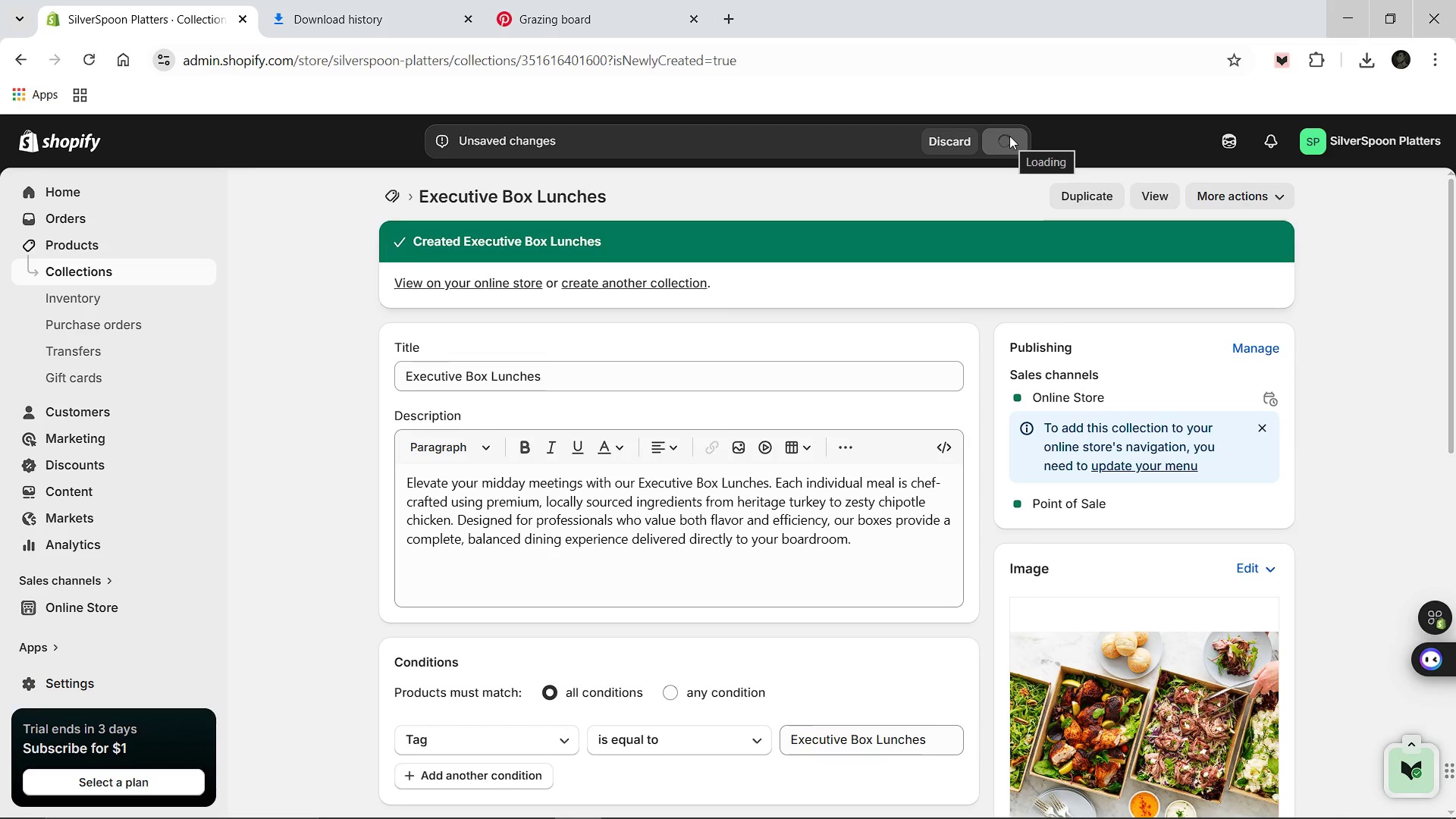 
left_click([390, 190])
 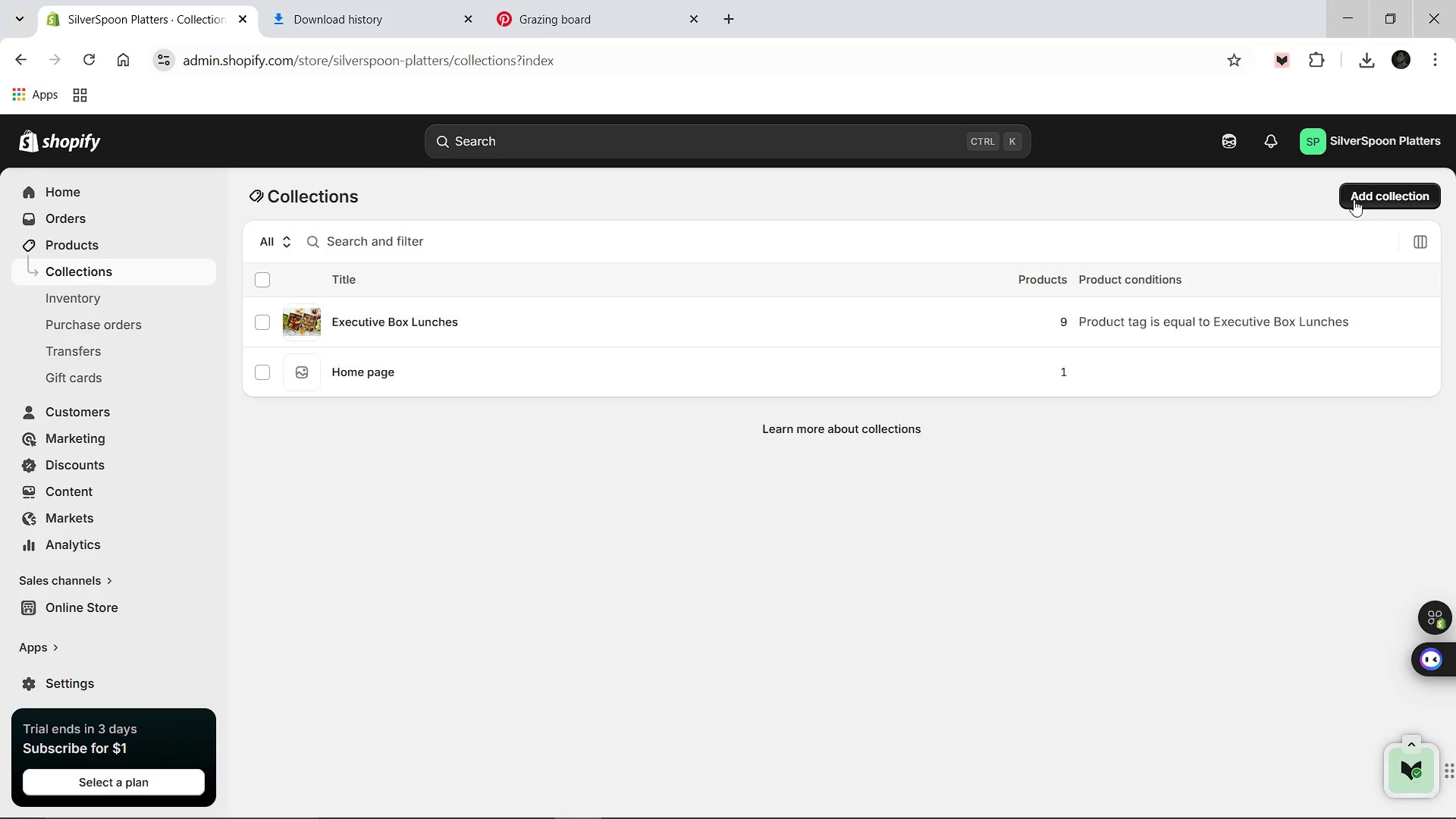 
left_click([1354, 198])
 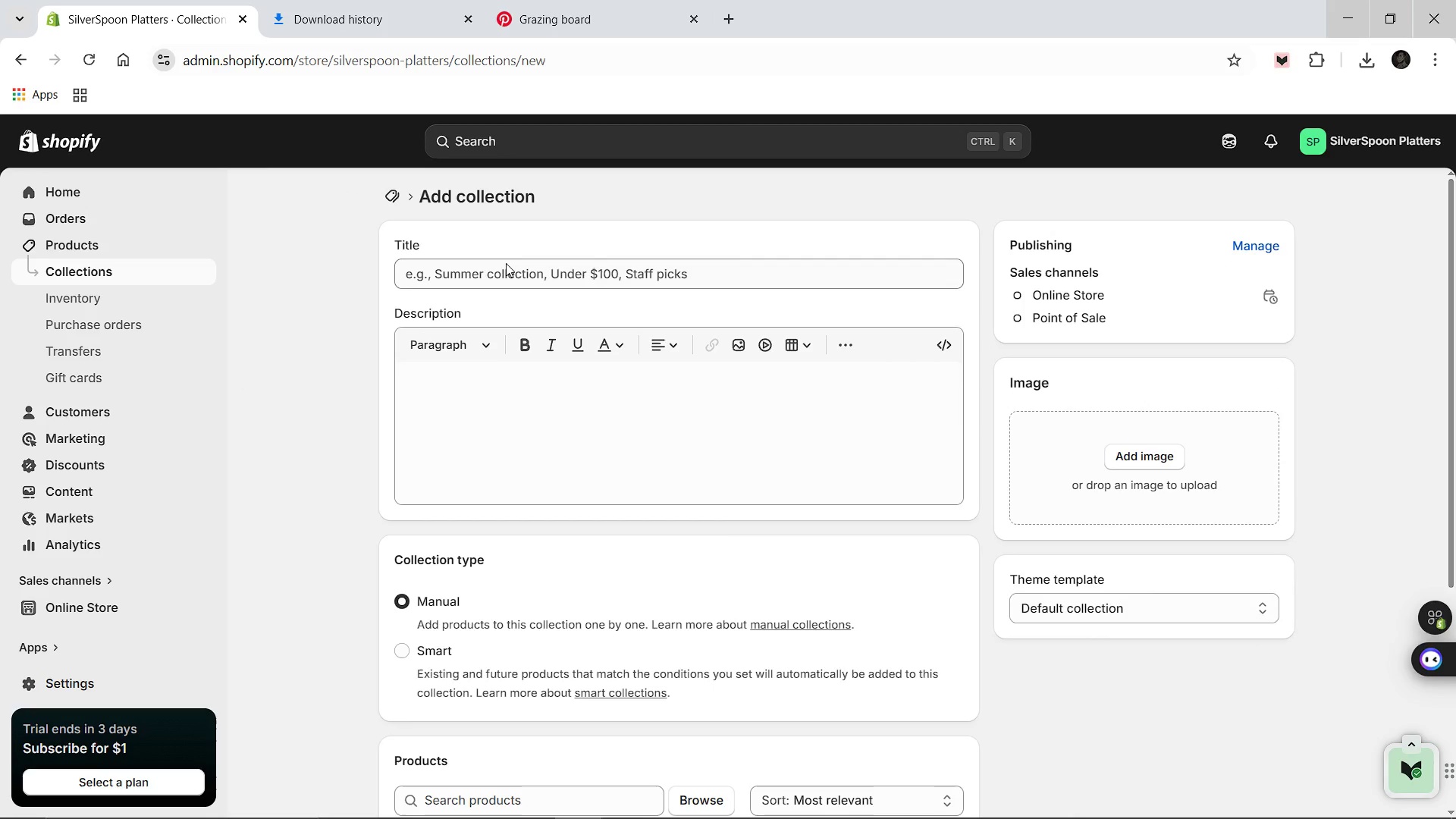 
left_click([504, 270])
 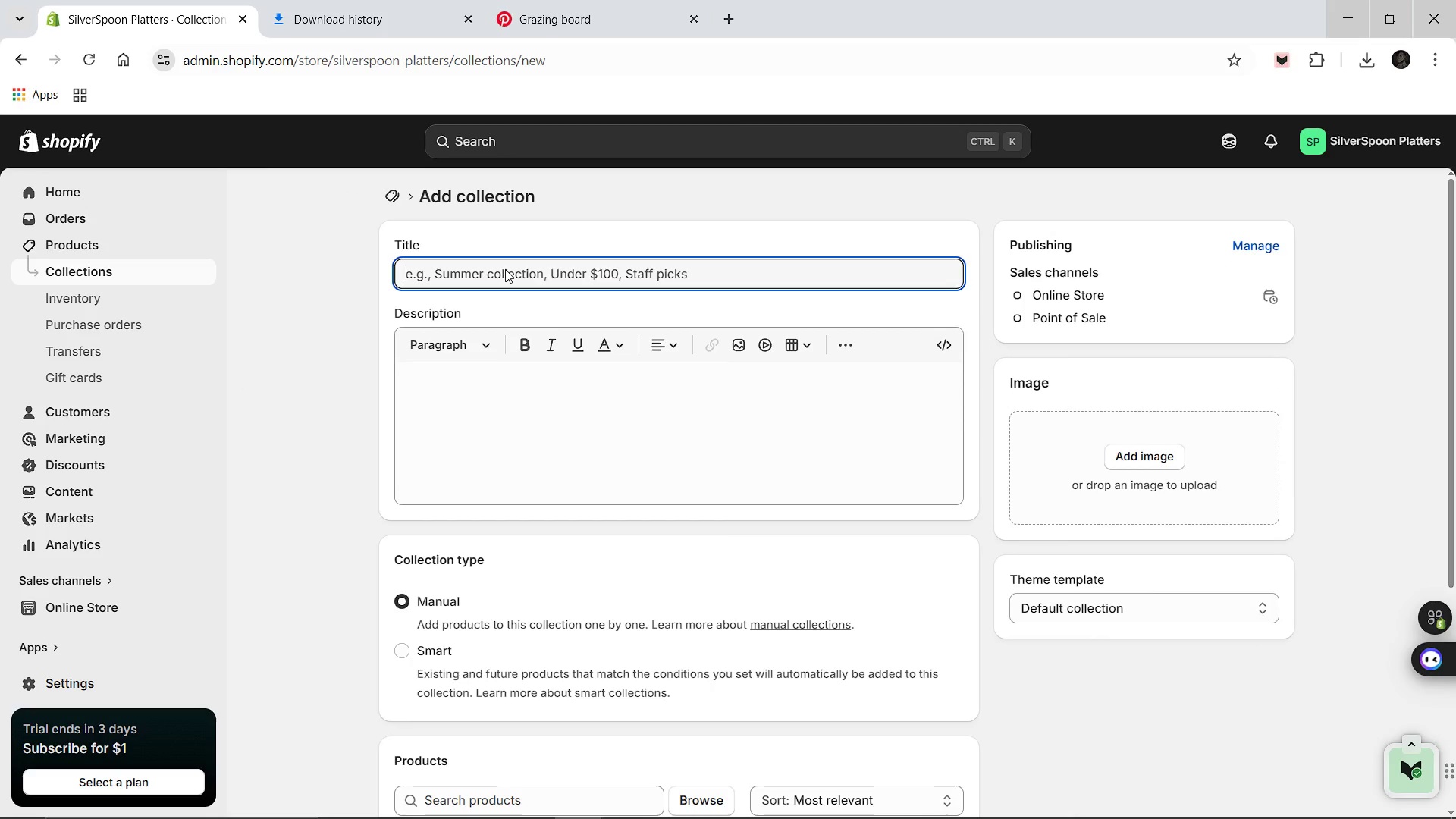 
type(Corporate Event Platters)
 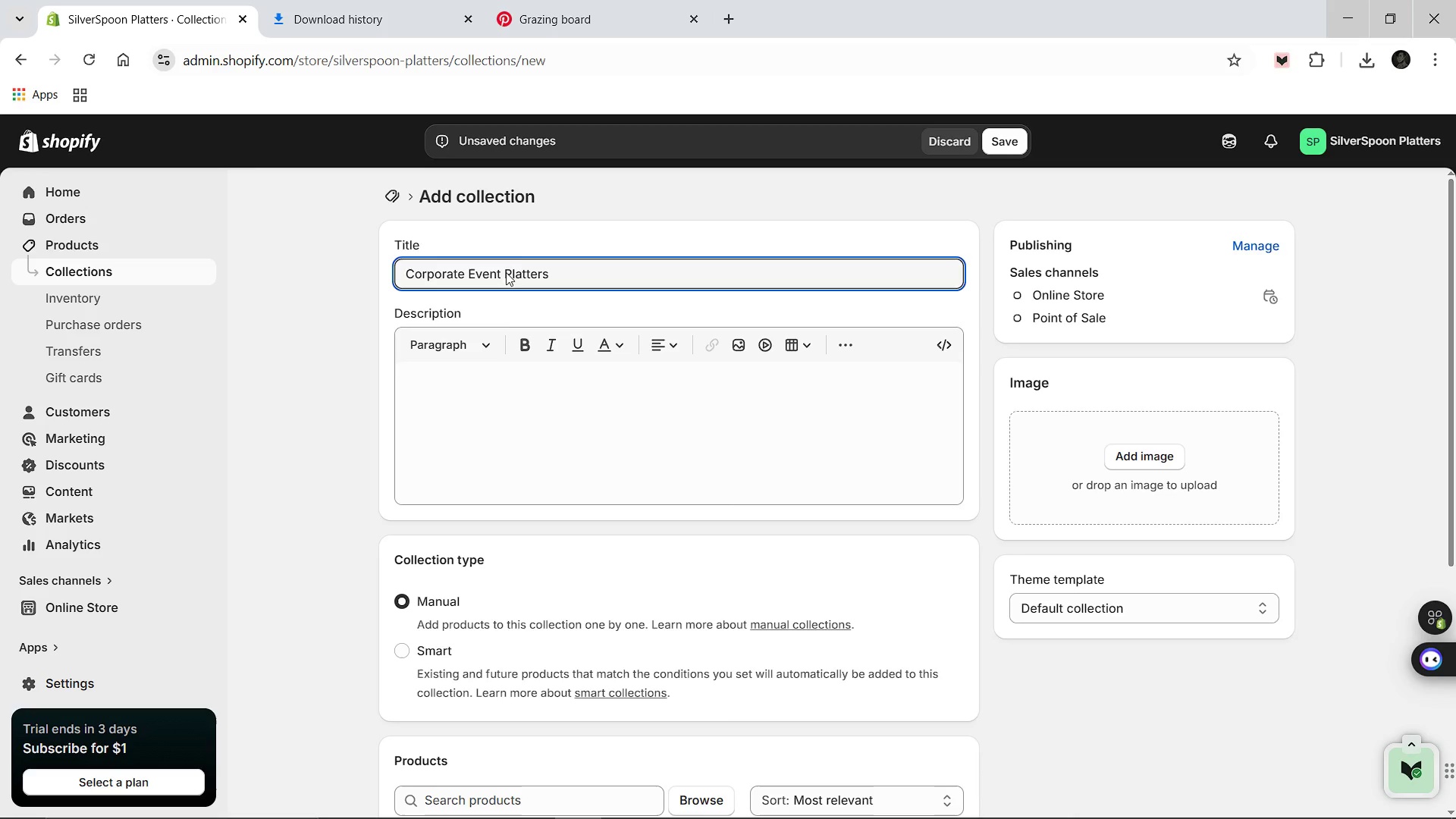 
left_click([456, 460])
 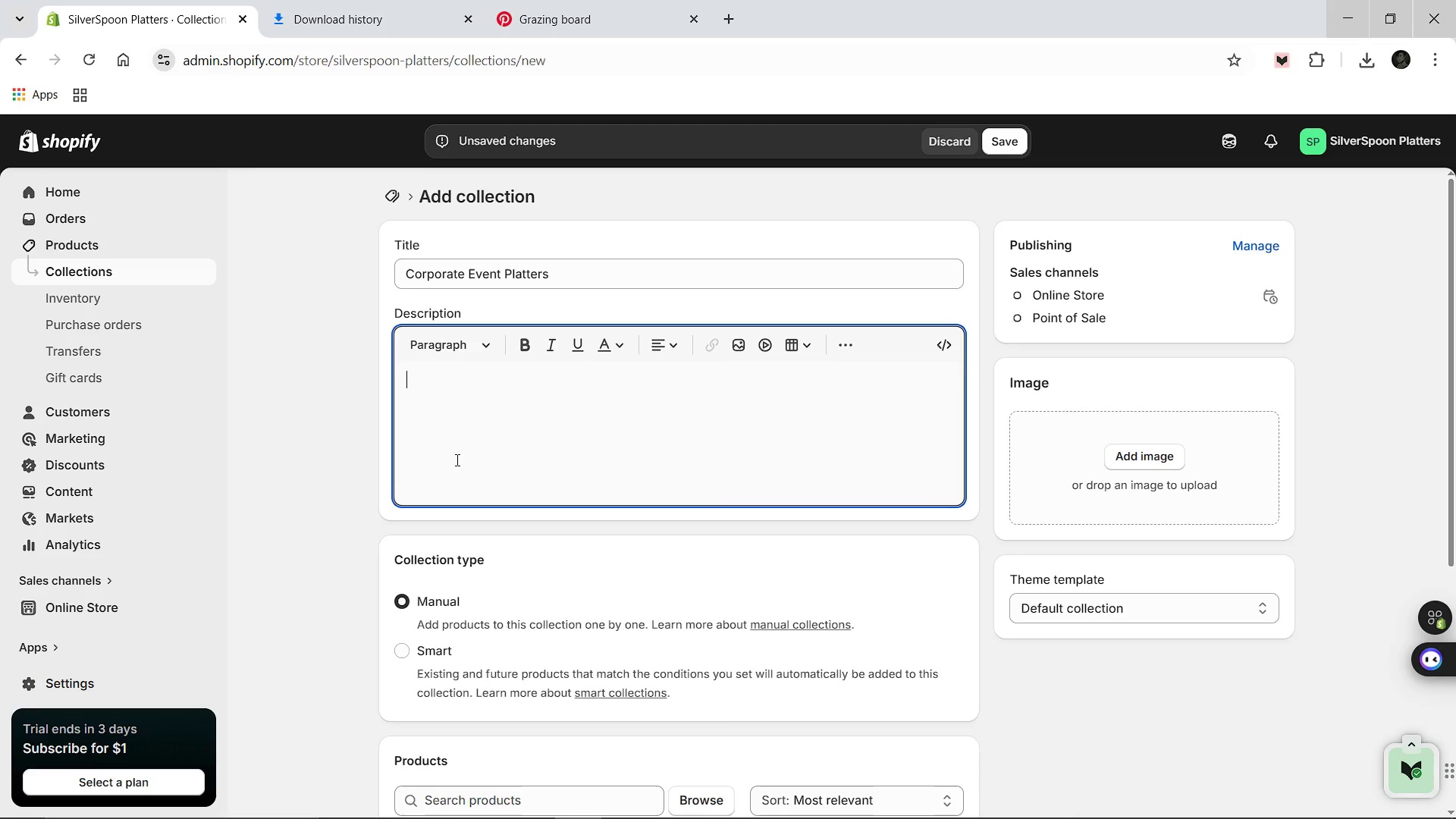 
type(Transform your corporate gatherings into memorable culinary exeperinces with our artisanal event platters,)
key(Backspace)
type(. Featuring expansive charcuterie boards, hand-carved fruit displays, and sophisticated savory bites, these sharing )
key(Backspace)
type(-style platters are designed for networking )
key(Backspace)
type(, receptions a)
key(Backspace)
key(Backspace)
type(, and high )
key(Backspace)
type(-level events. Impress your guests with stunning presentation and world-class flavors.)
 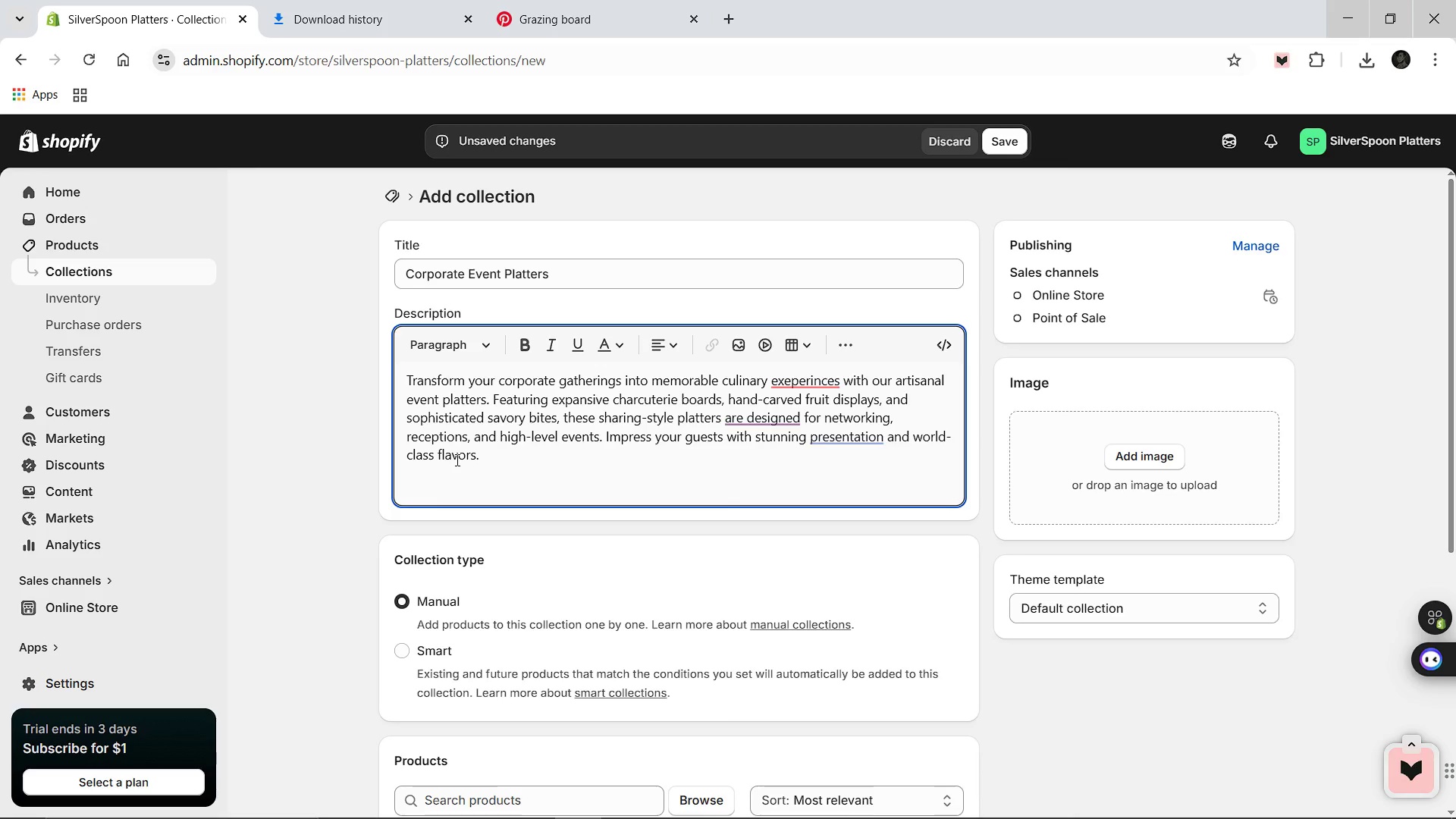 
wait(13.91)
 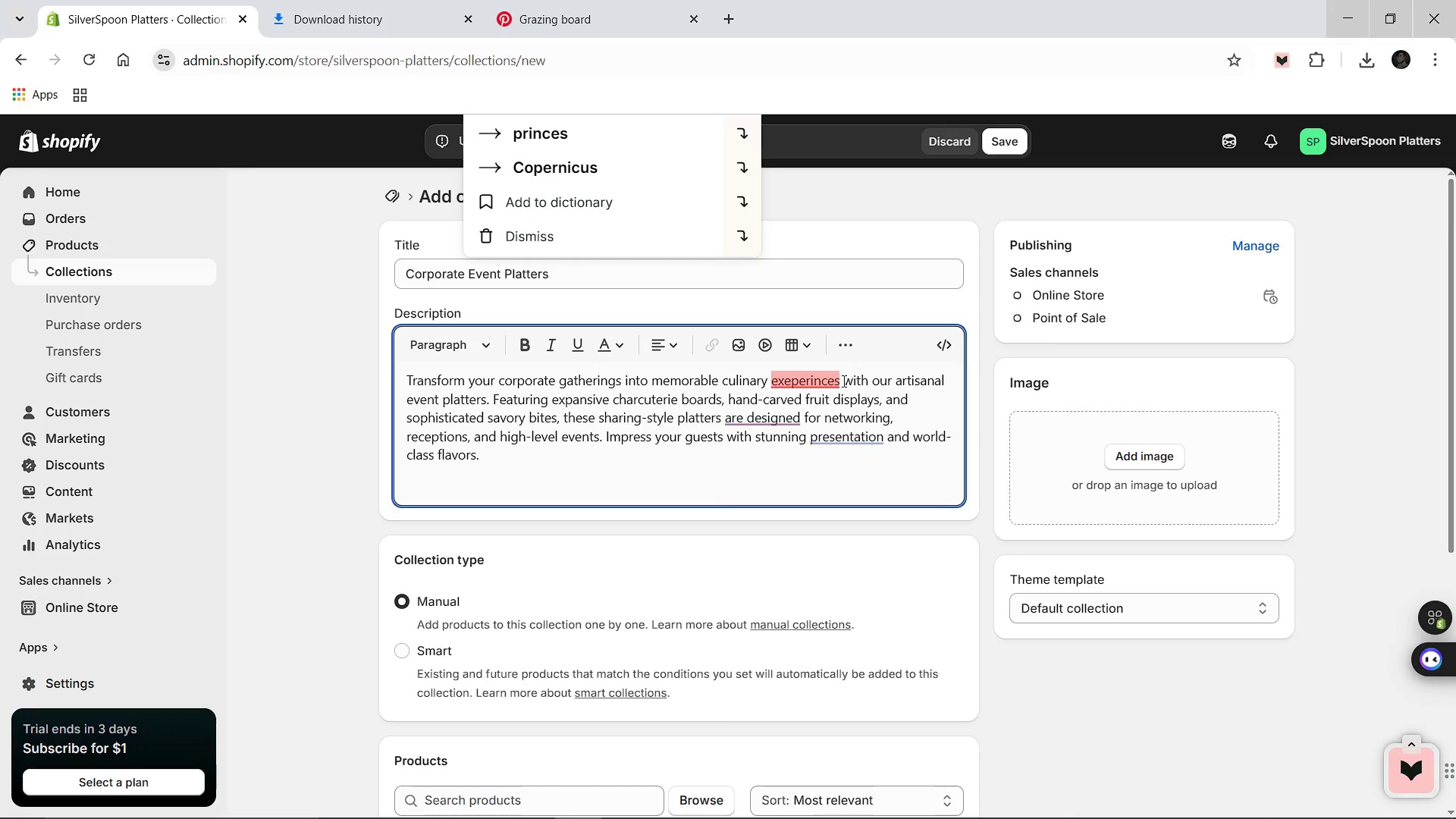 
key(ArrowRight)
 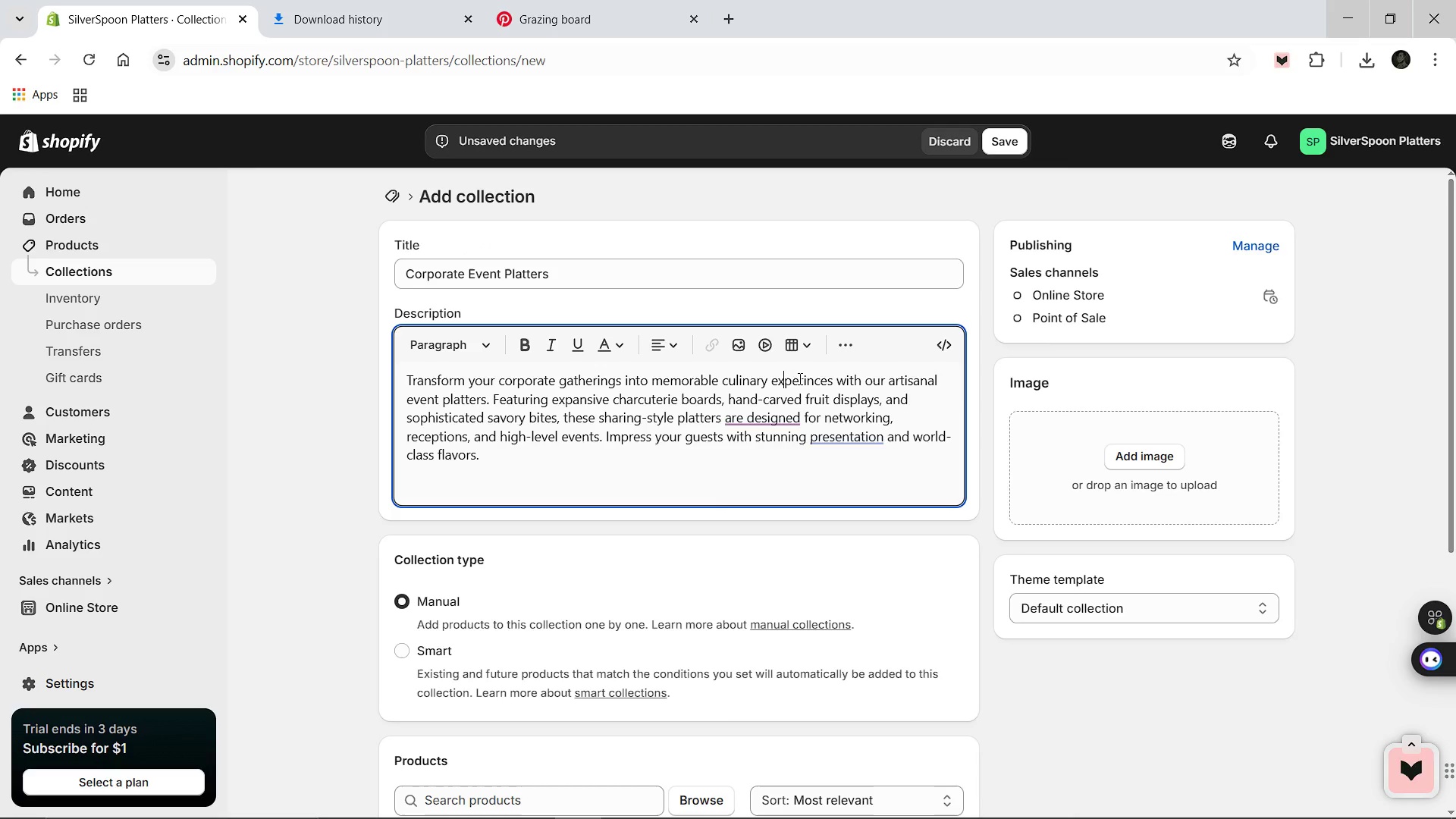 
key(Backspace)
 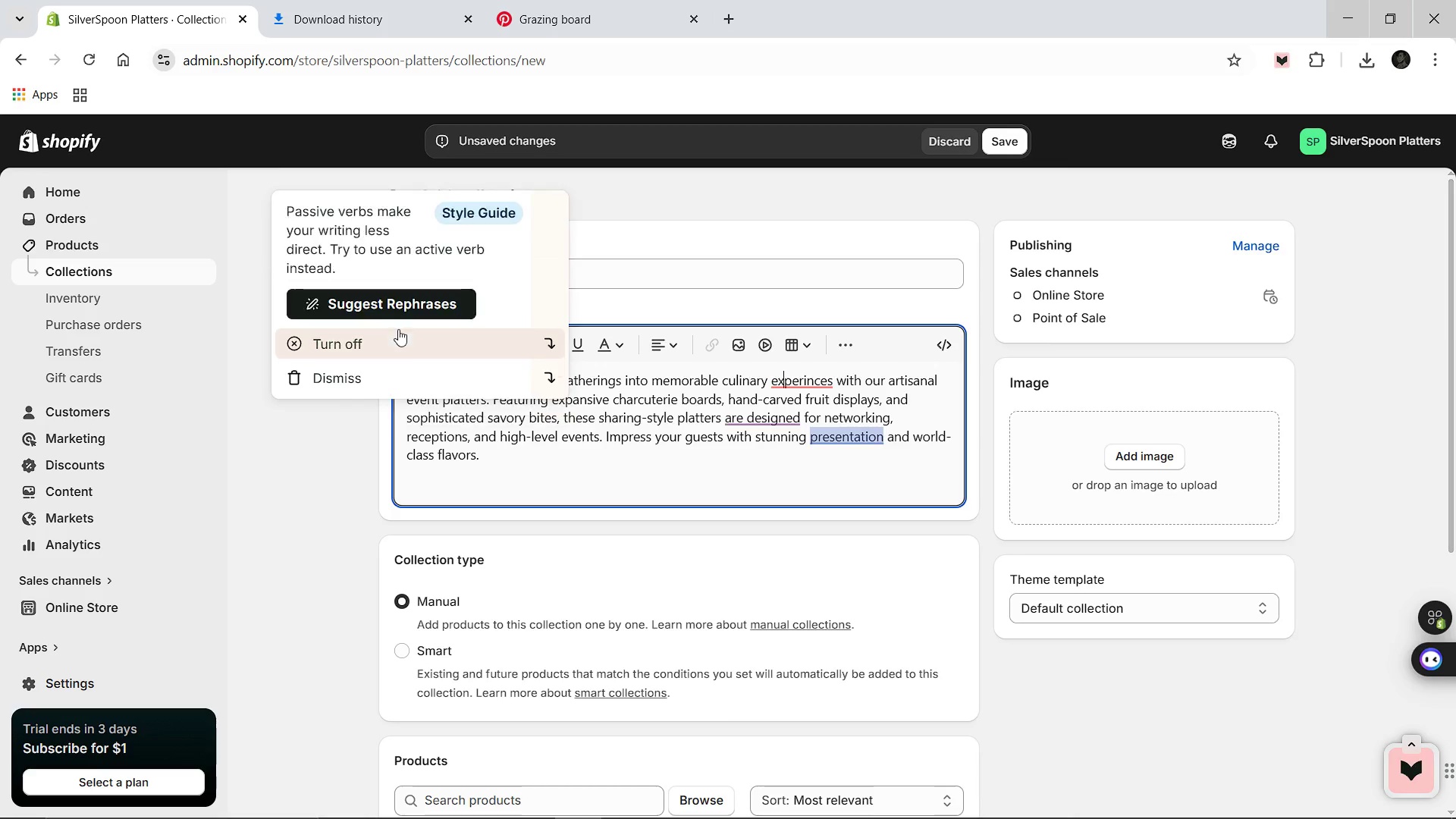 
left_click([398, 329])
 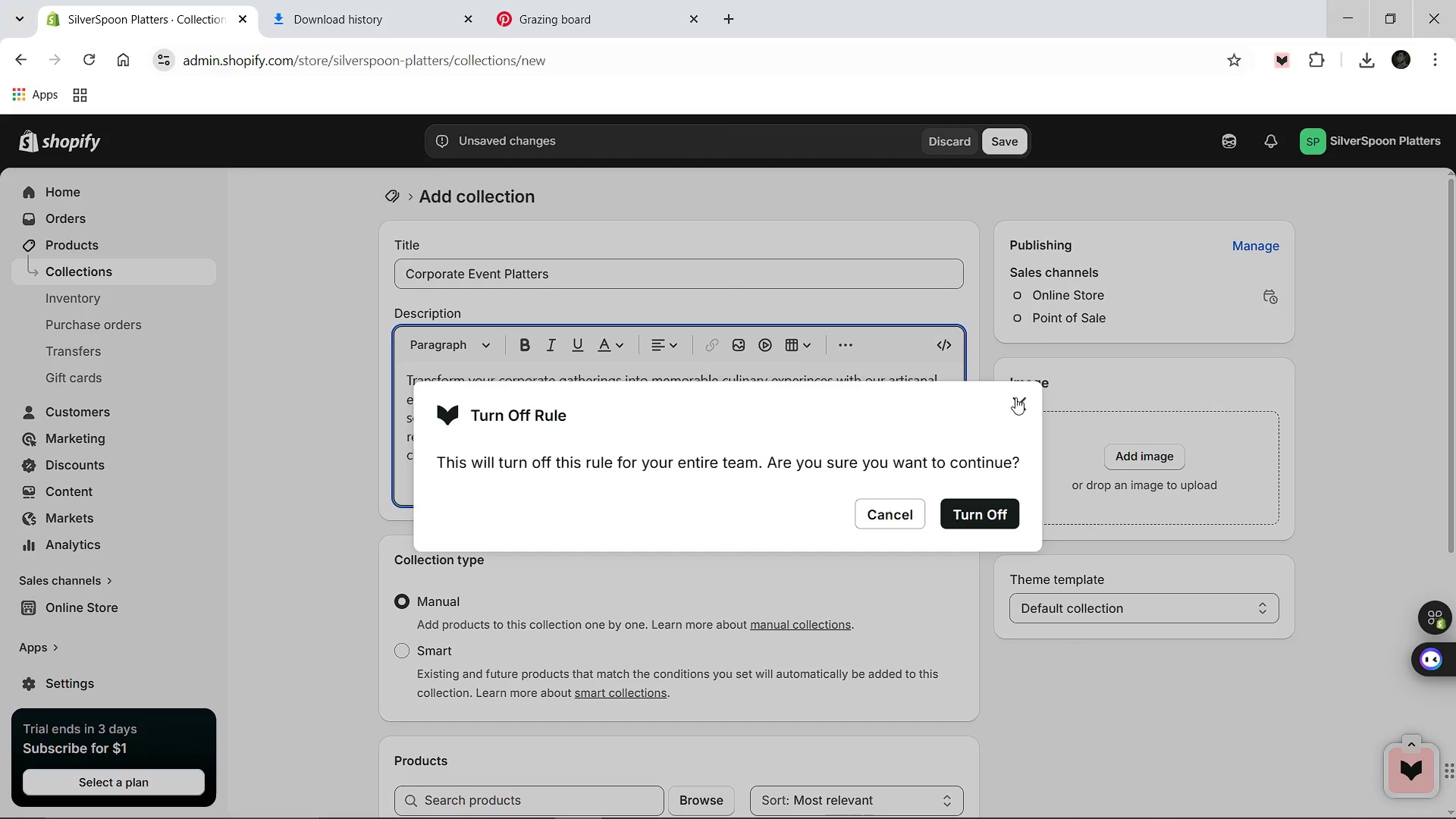 
left_click([1014, 403])
 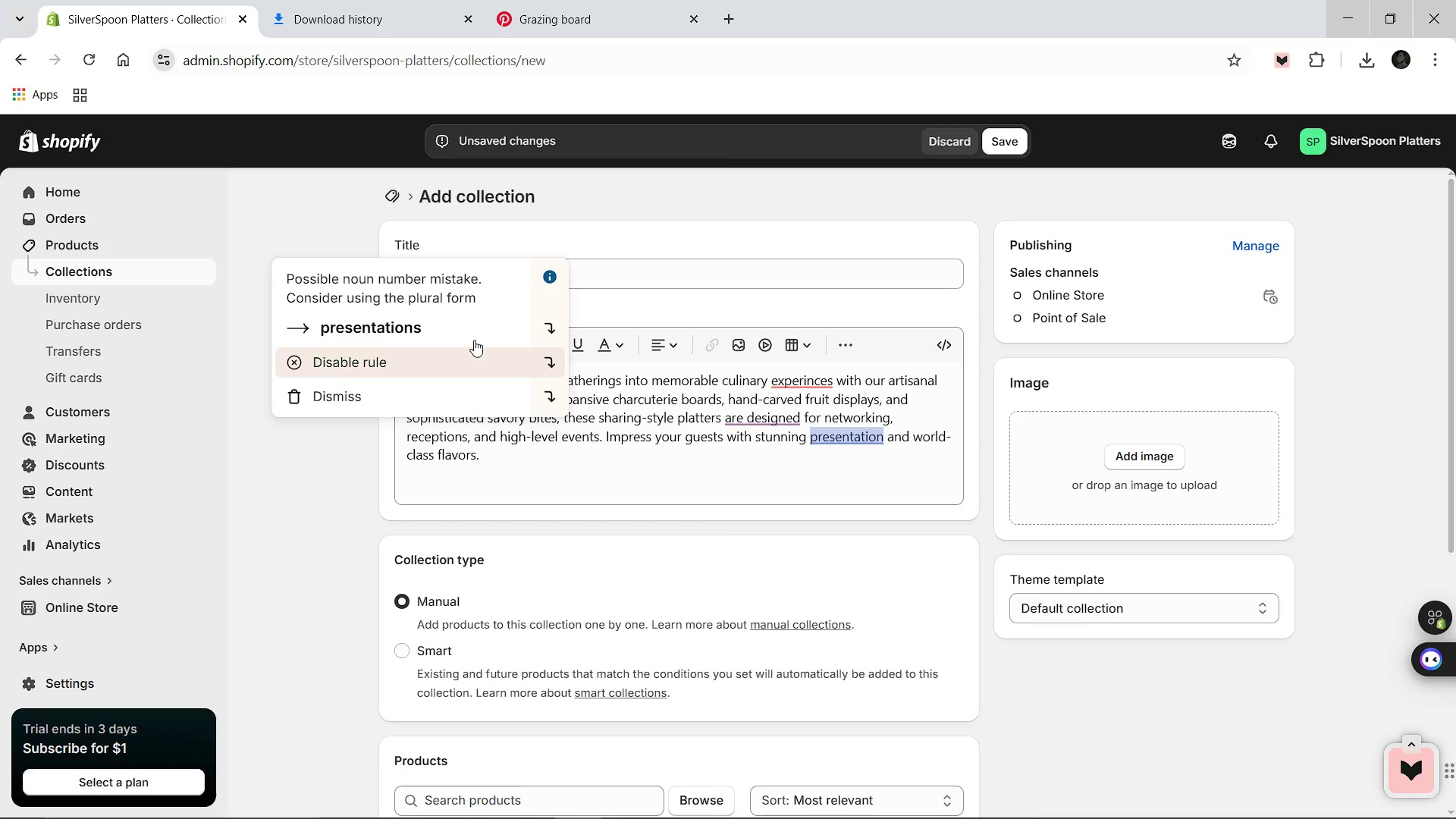 
left_click([451, 322])
 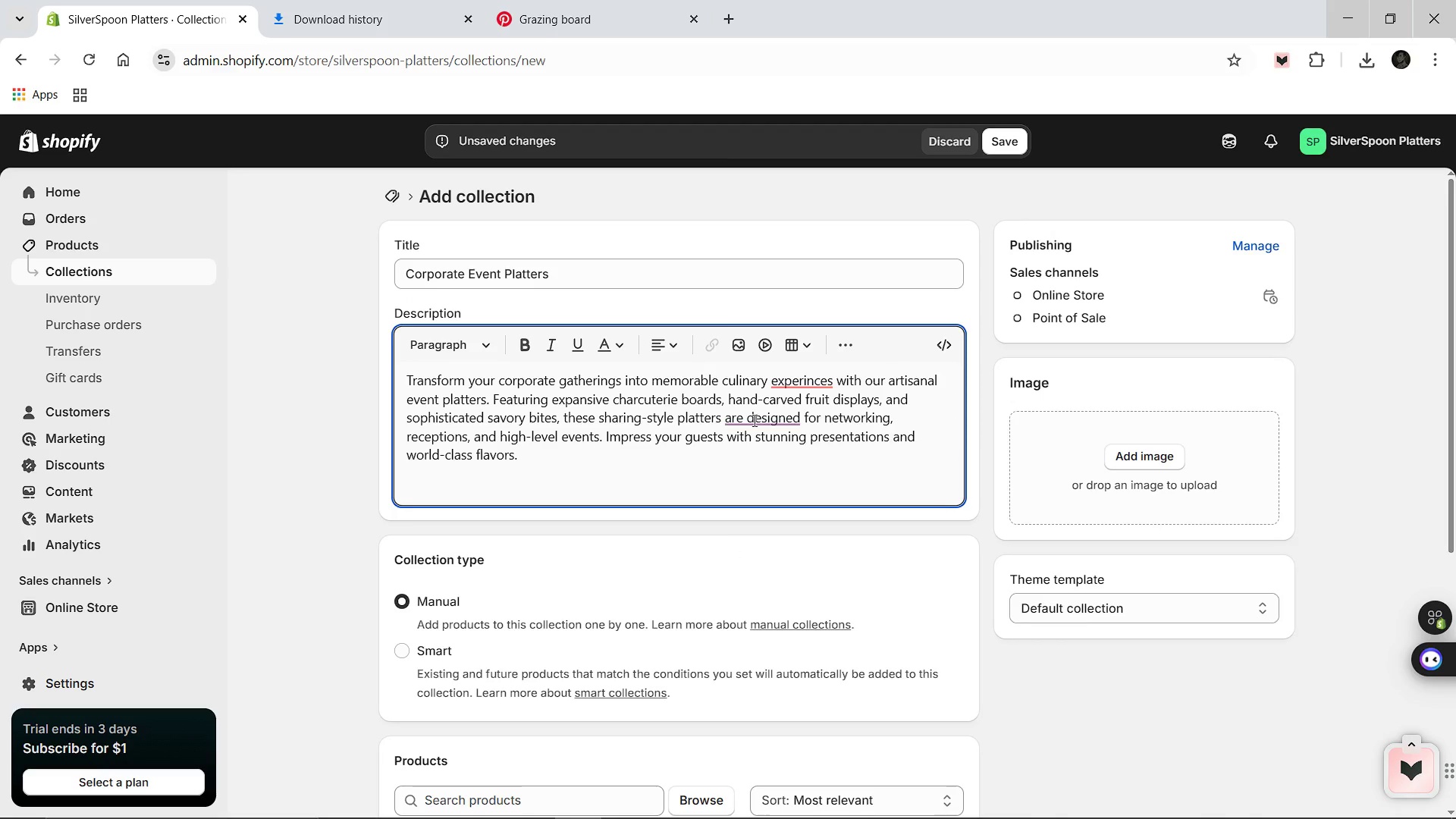 
left_click([751, 422])
 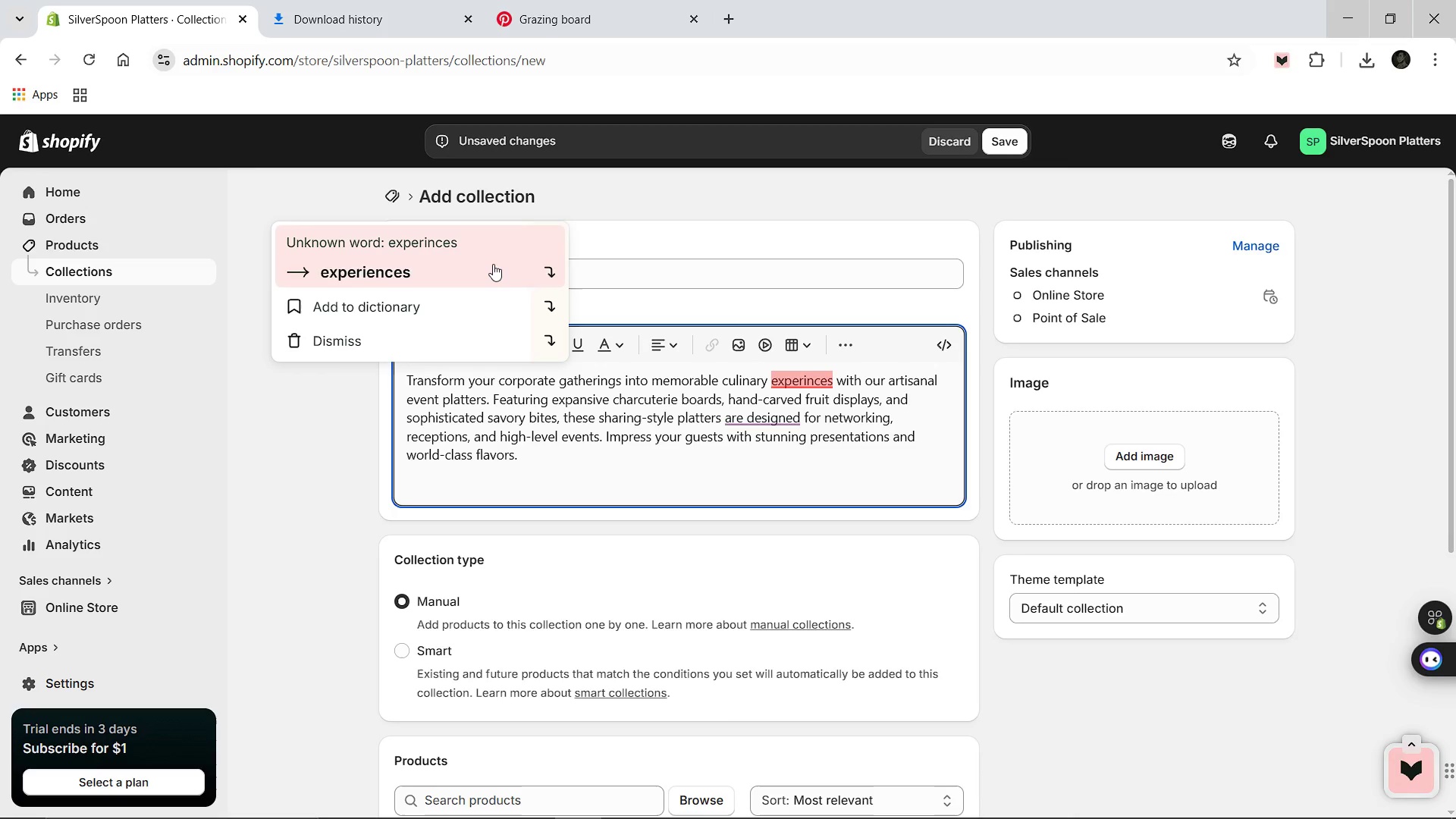 
left_click([492, 264])
 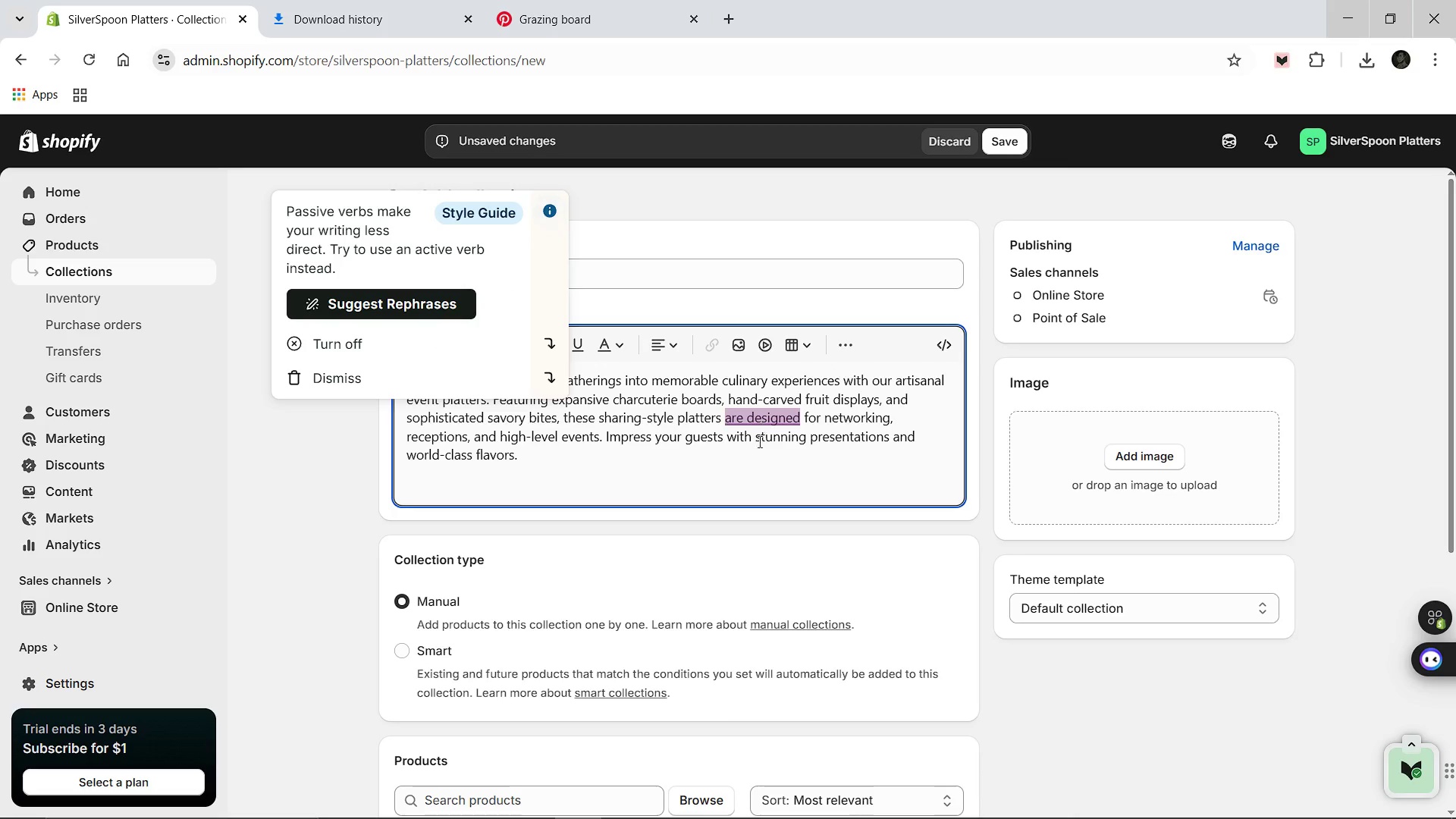 
scroll: coordinate [774, 542], scroll_direction: down, amount: 1.0
 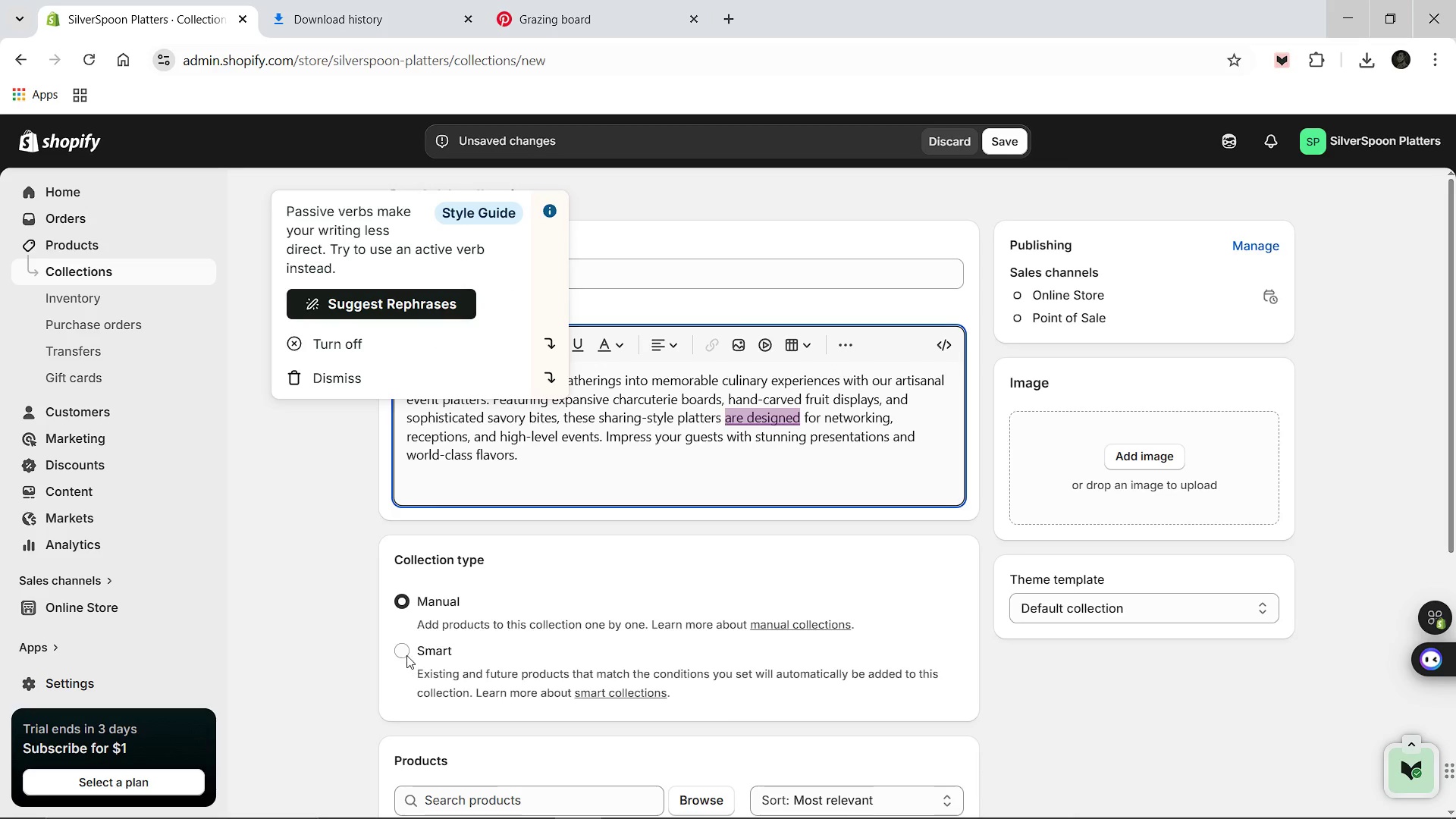 
left_click([406, 655])
 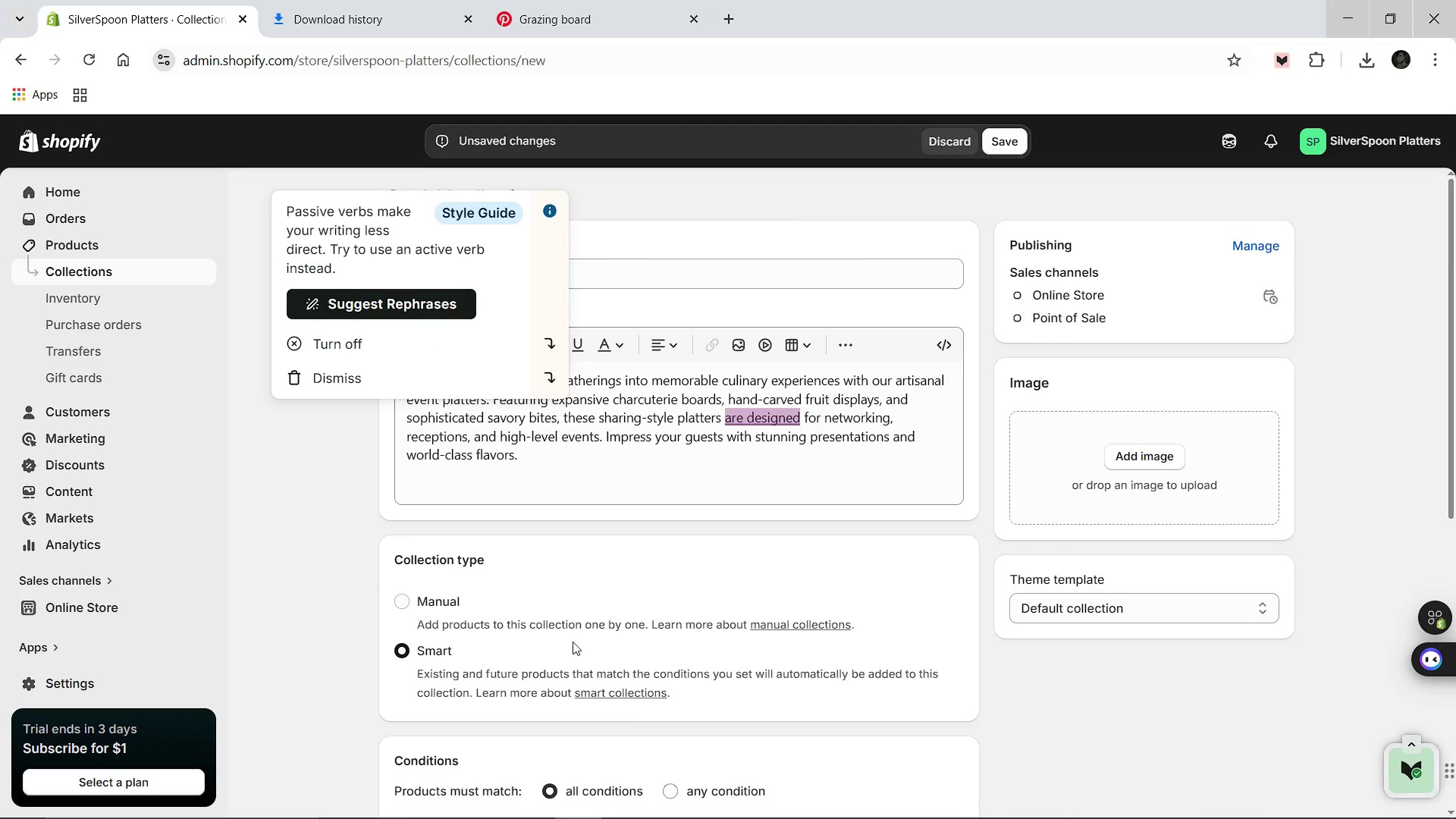 
scroll: coordinate [573, 642], scroll_direction: down, amount: 2.0
 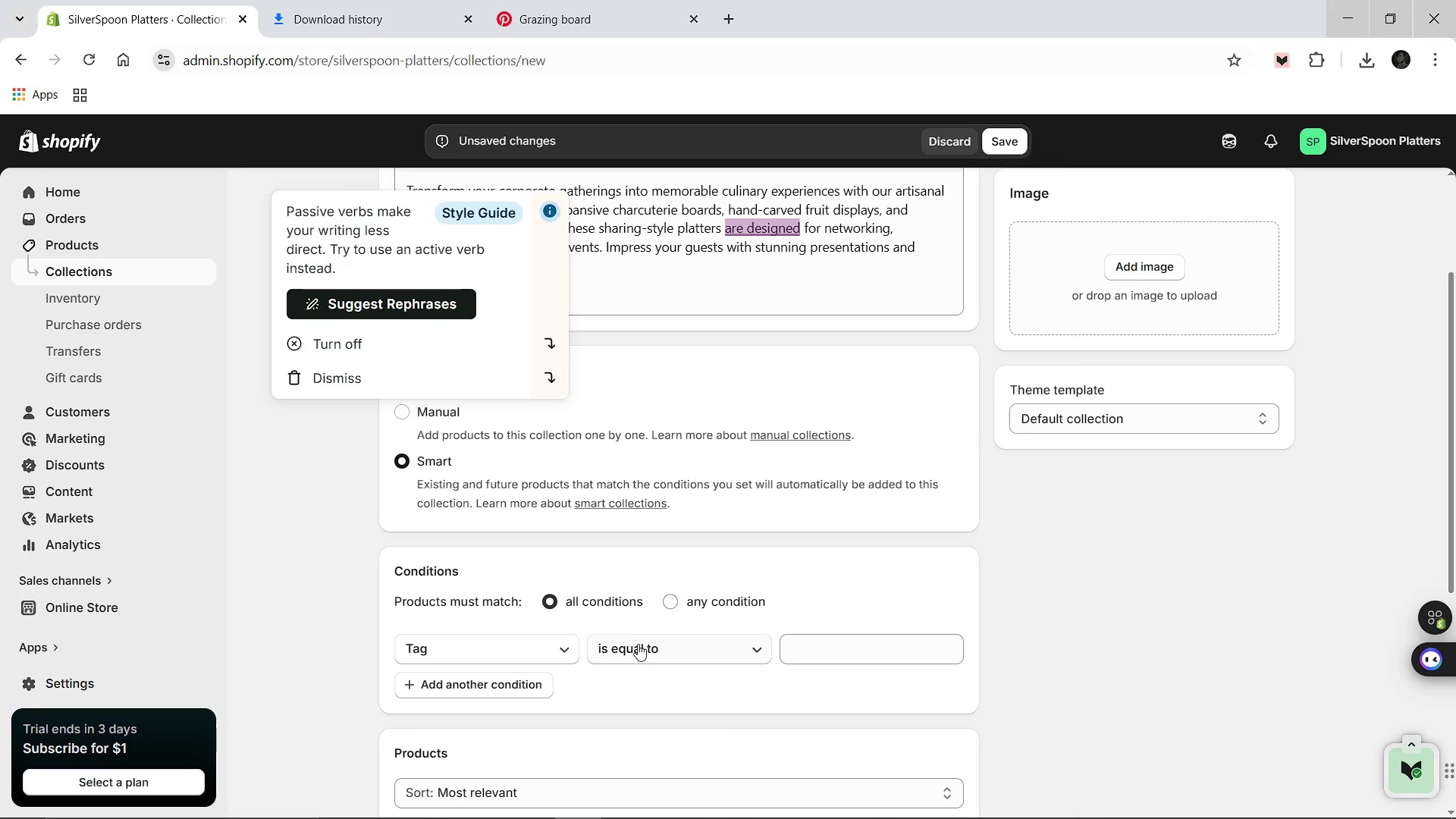 
left_click([638, 644])
 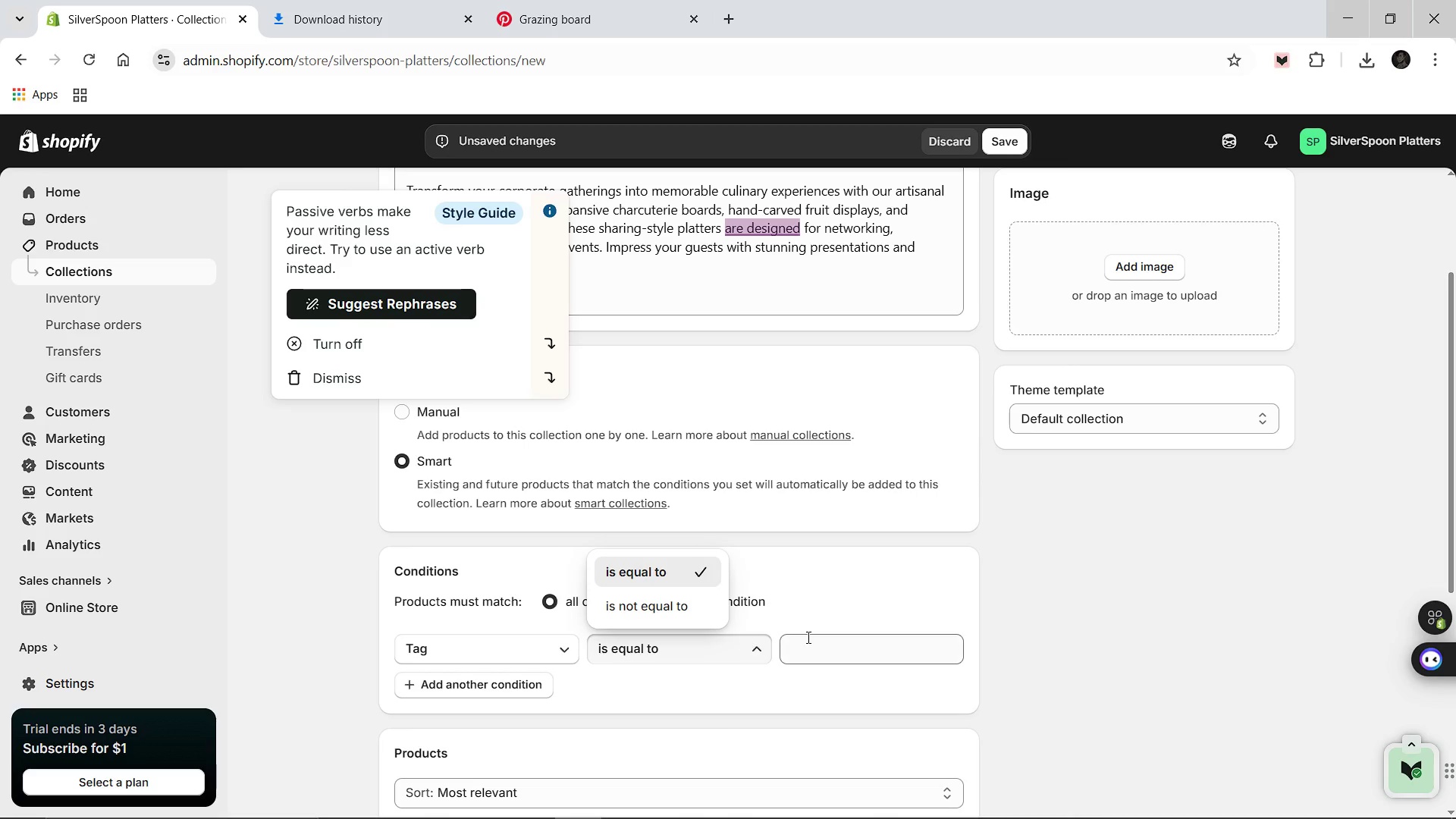 
left_click([807, 637])
 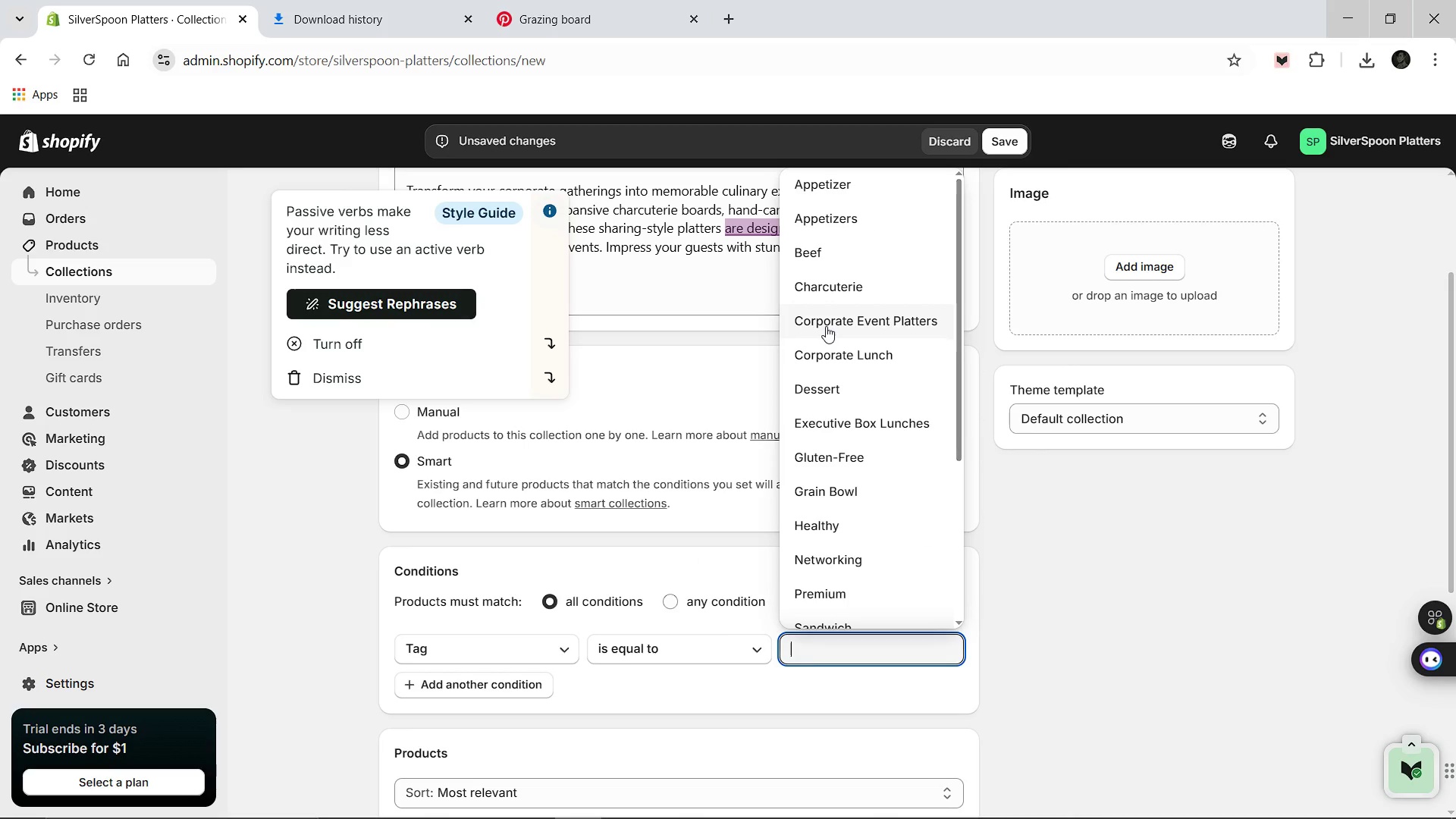 
left_click([826, 326])
 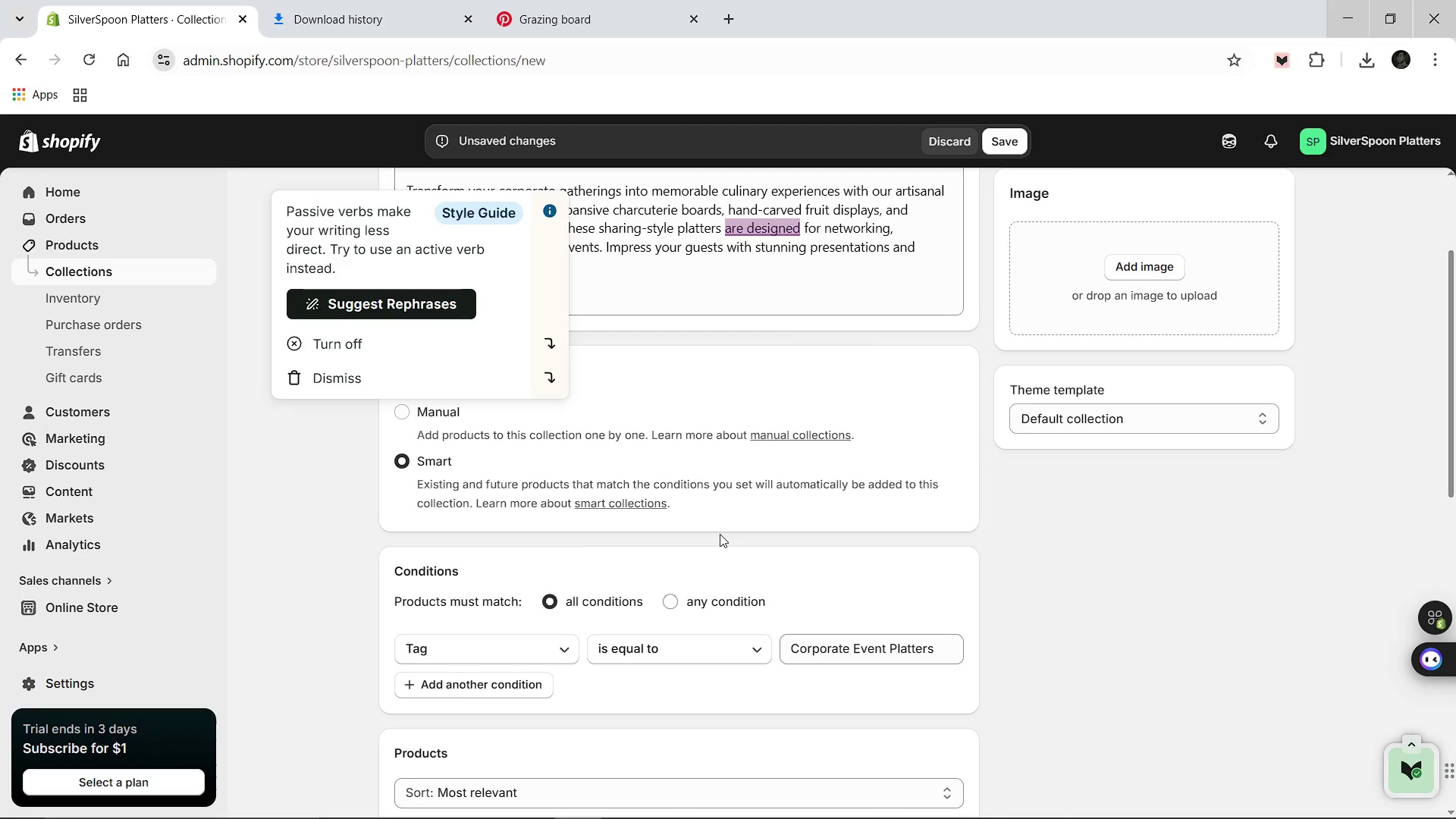 
scroll: coordinate [720, 534], scroll_direction: down, amount: 2.0
 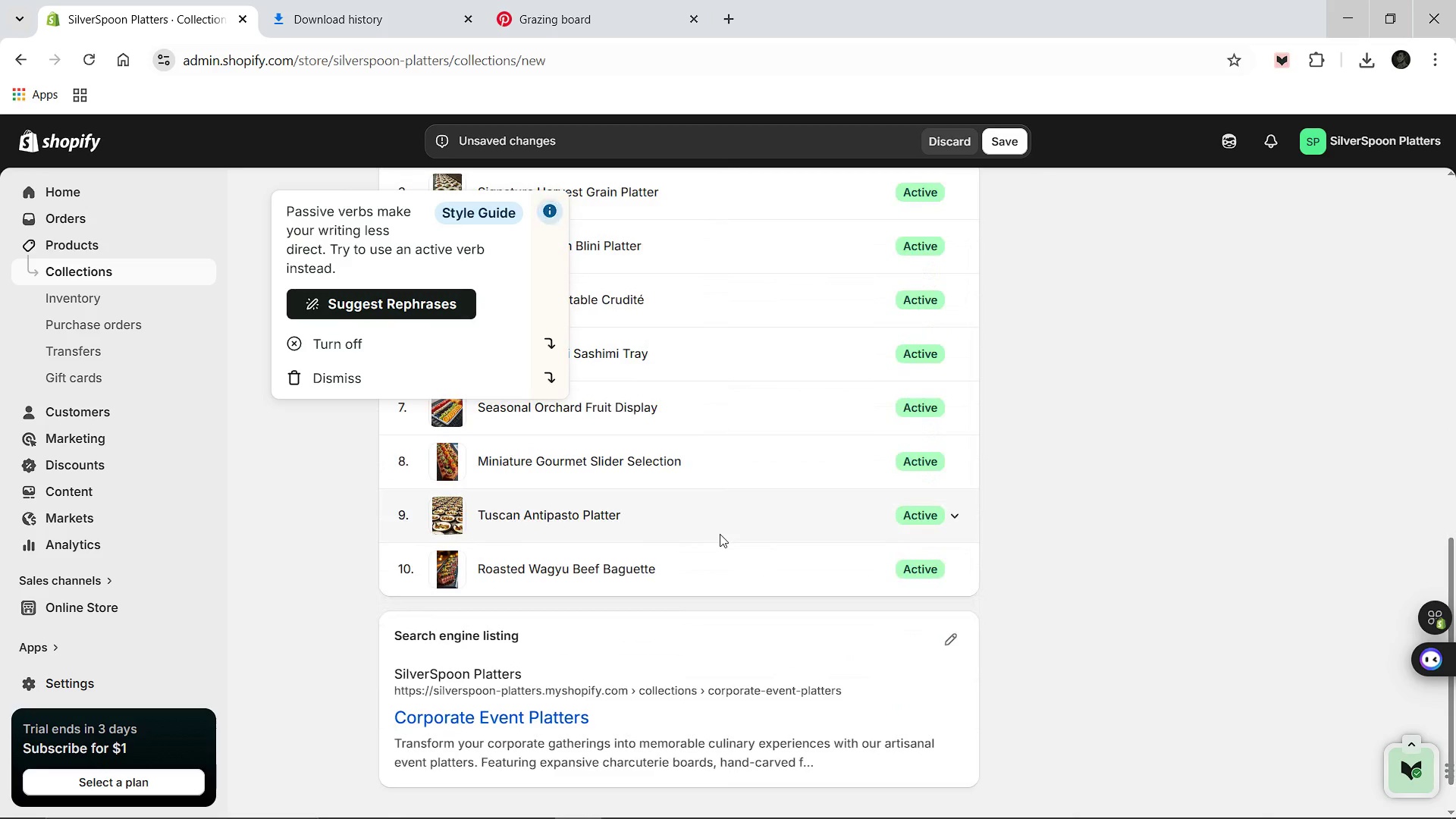 
scroll: coordinate [720, 534], scroll_direction: up, amount: 1.0
 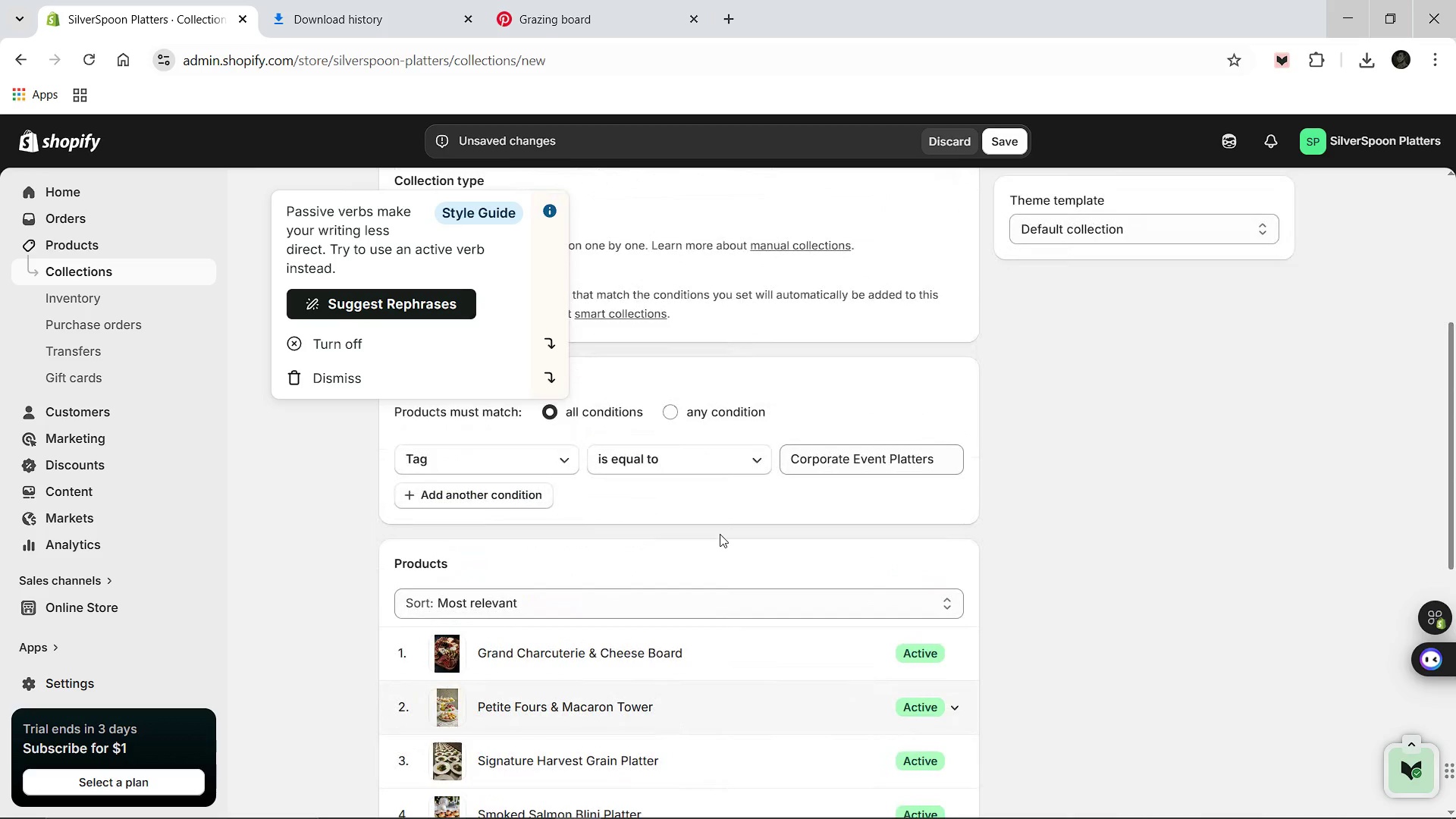 
scroll: coordinate [720, 534], scroll_direction: down, amount: 6.0
 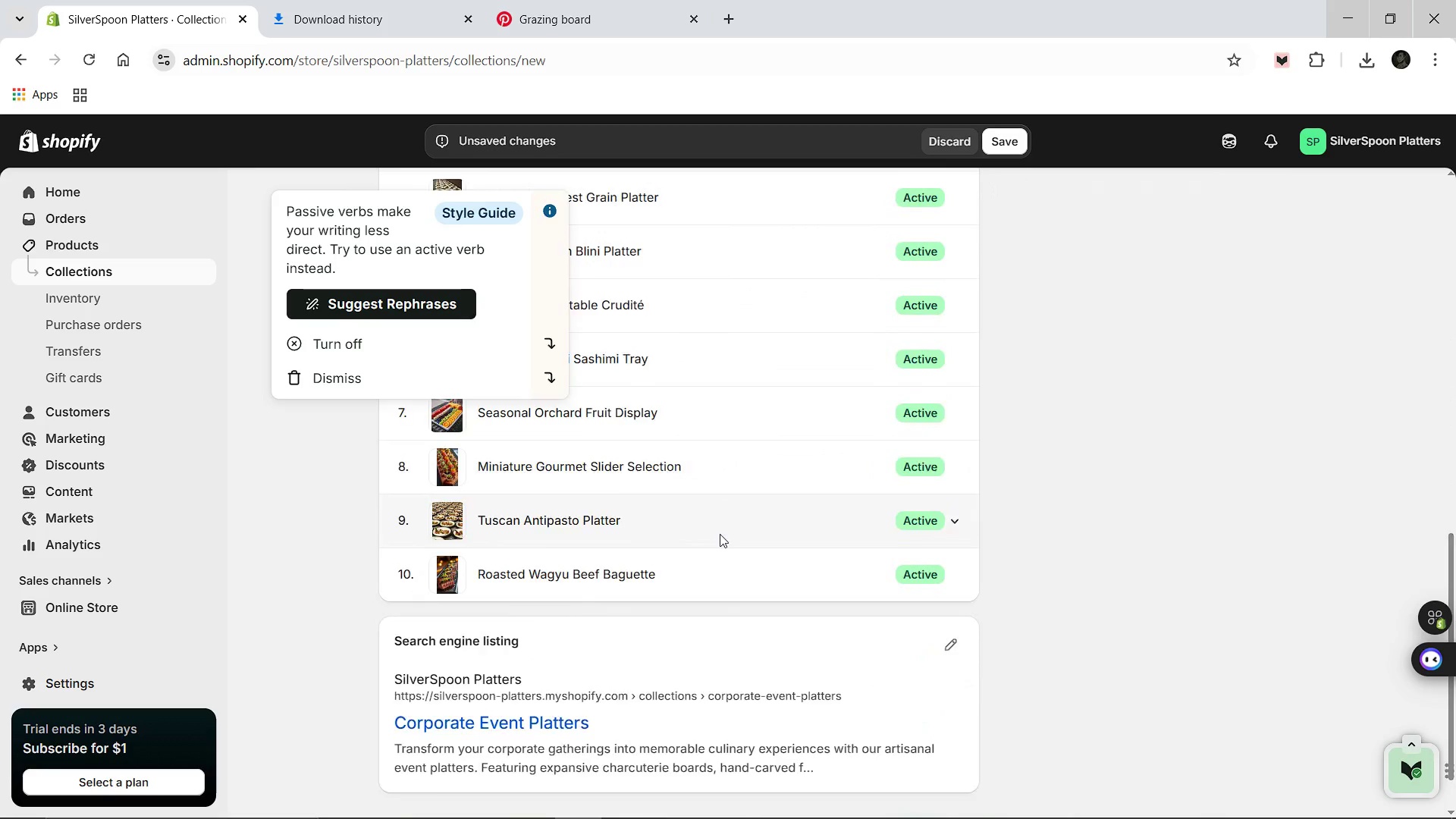 
scroll: coordinate [1138, 423], scroll_direction: up, amount: 9.0
 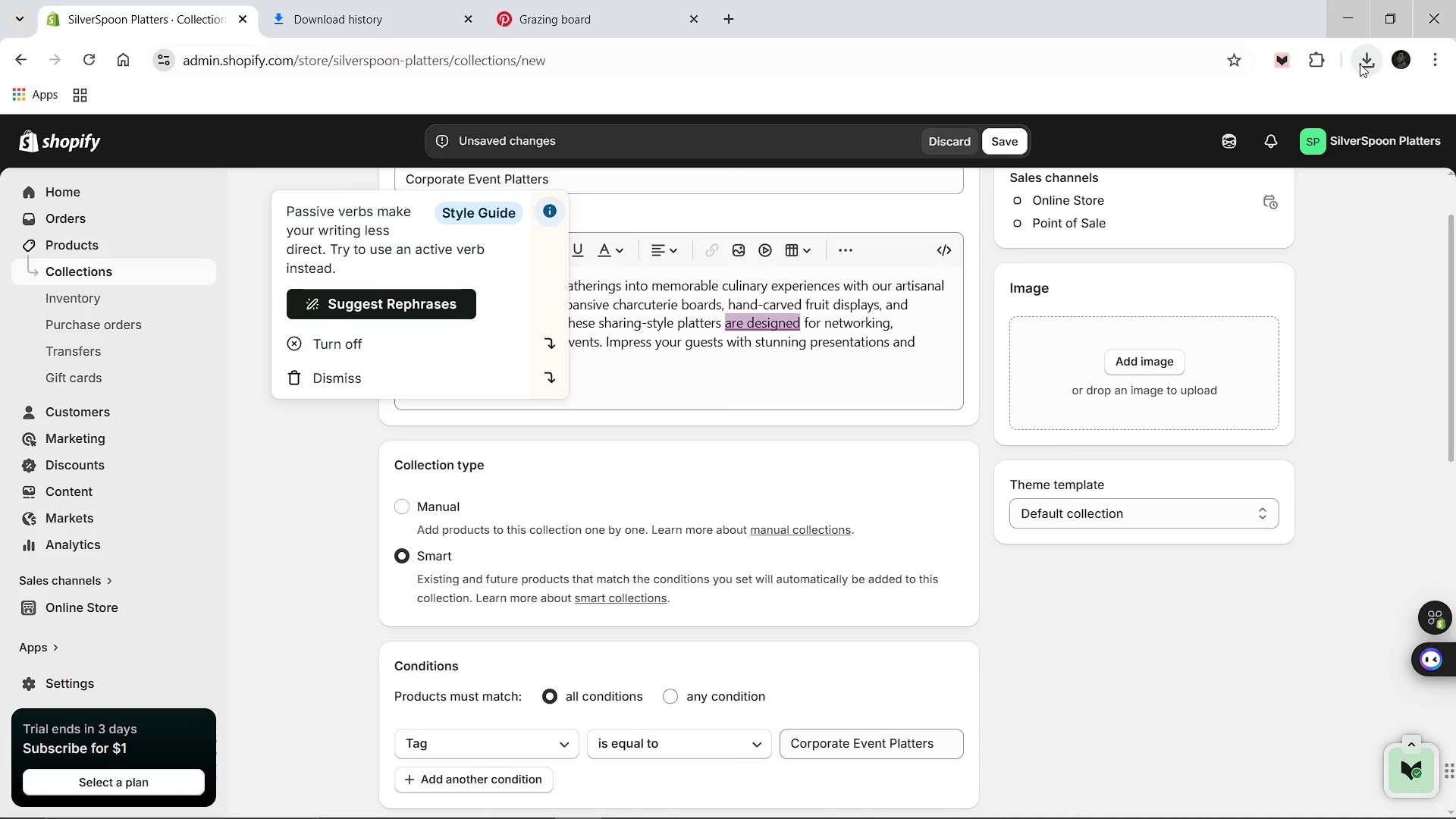 
left_click([1360, 64])
 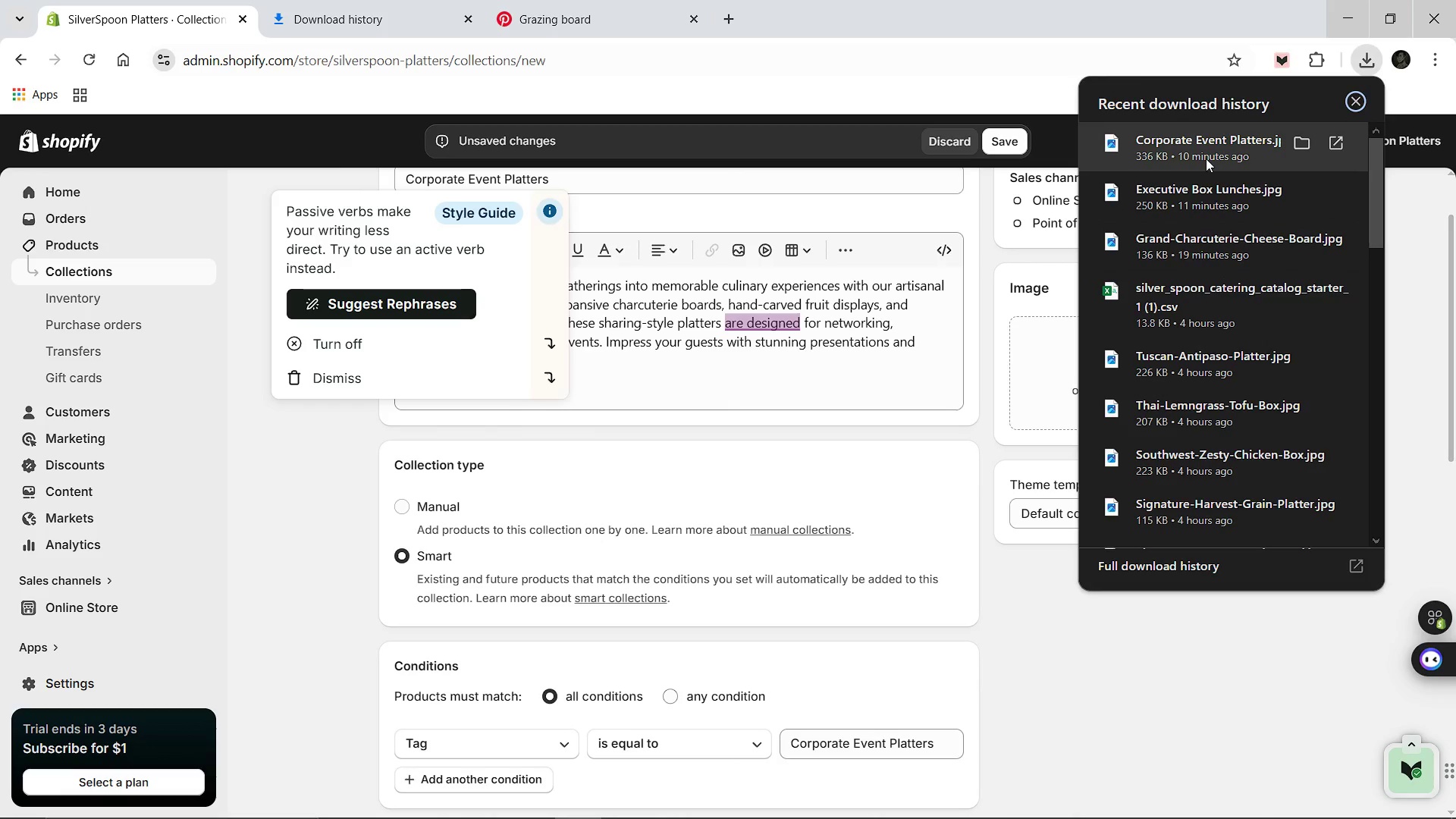 
left_click_drag(start_coordinate=[1206, 158], to_coordinate=[1068, 369])
 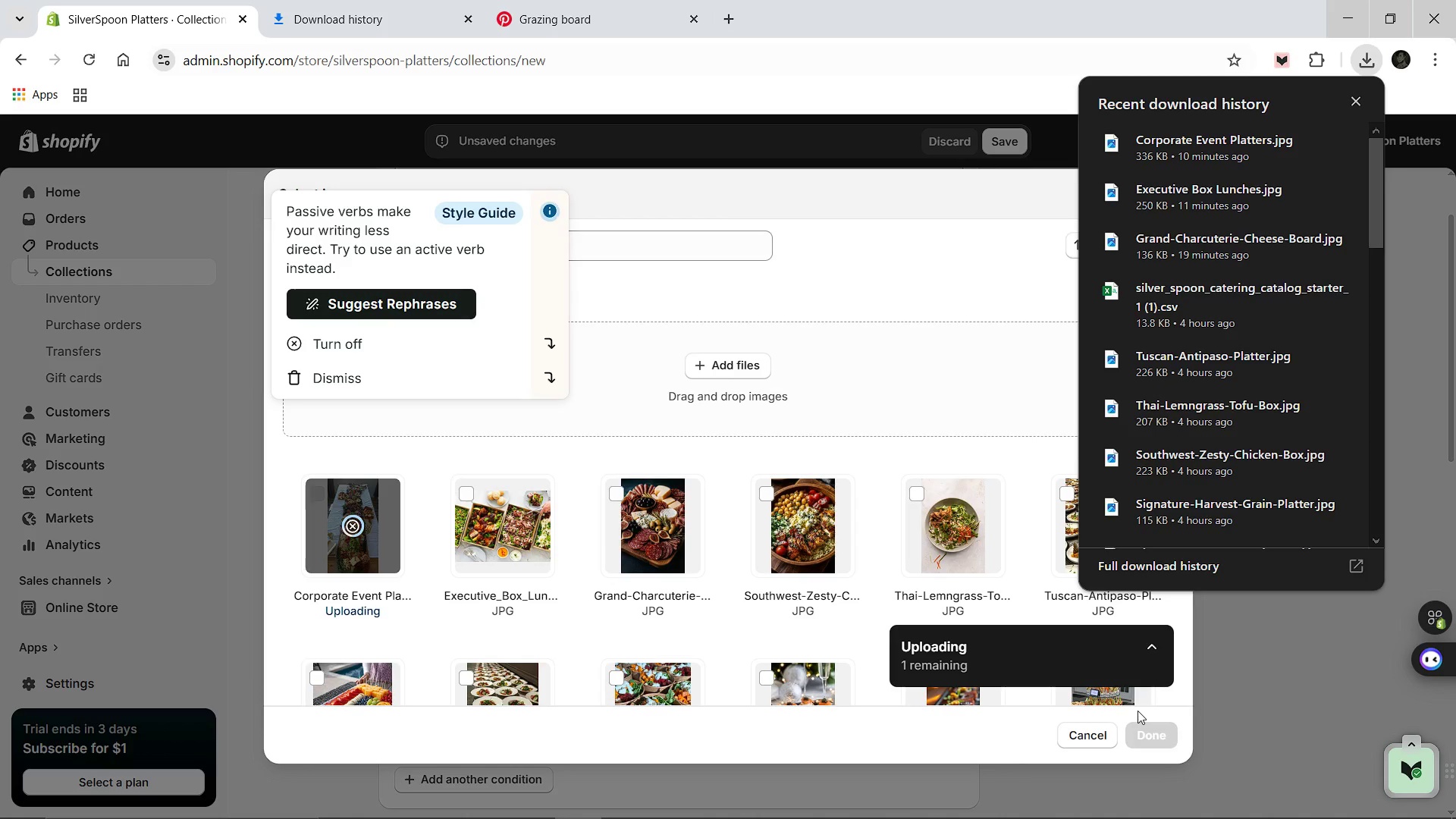 
wait(8.34)
 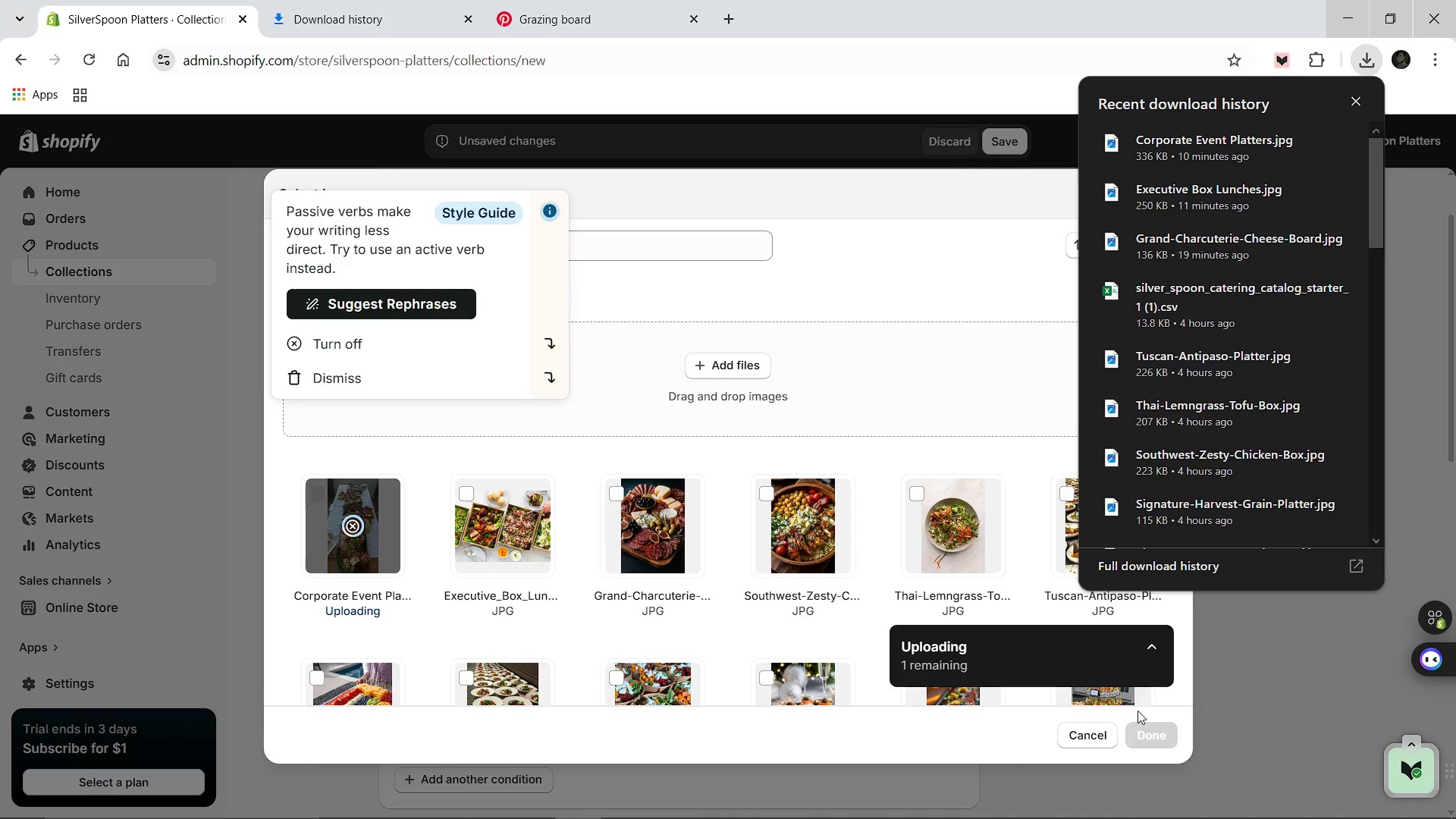 
left_click([1153, 727])
 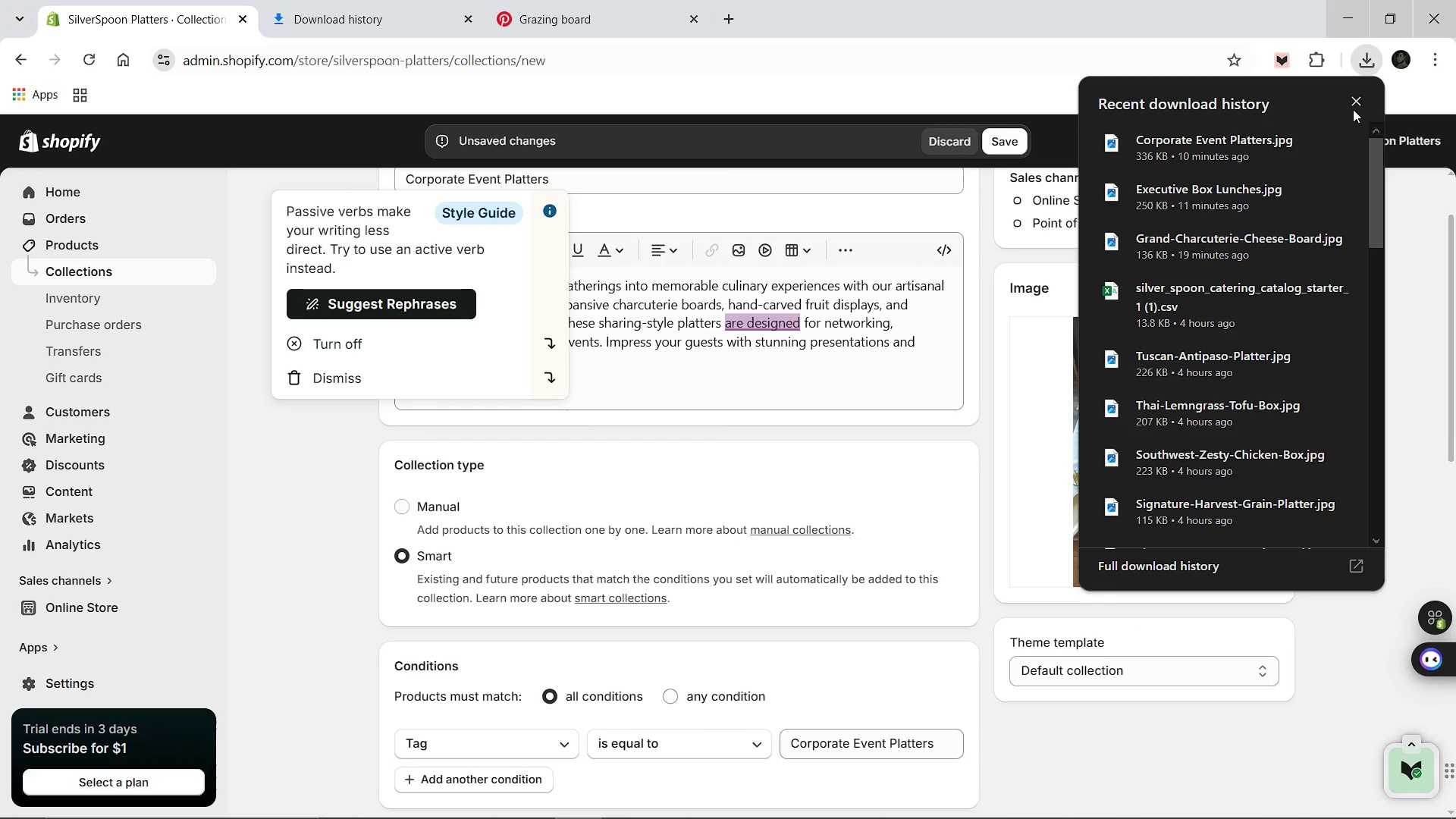 
left_click([1354, 103])
 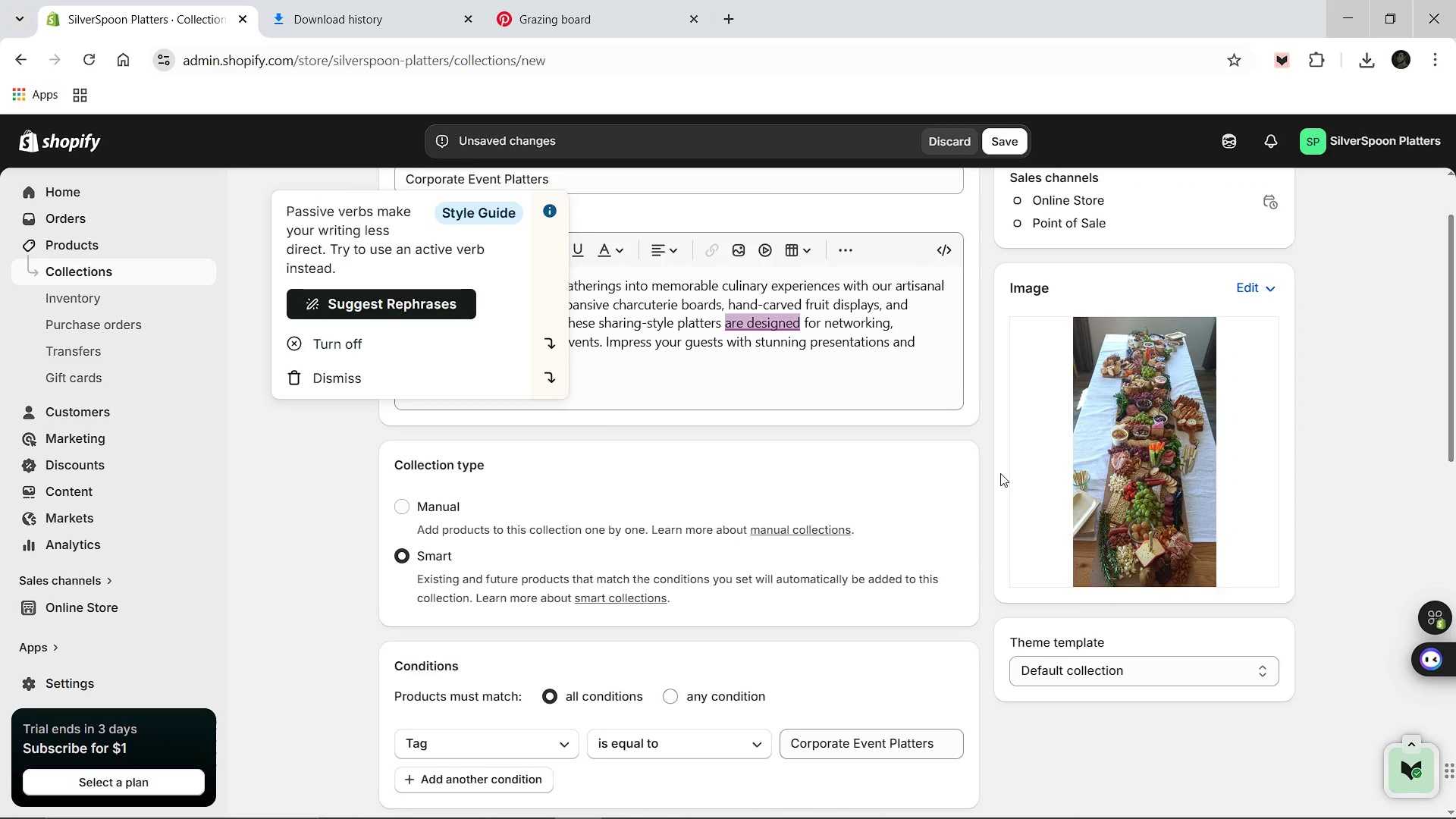 
scroll: coordinate [977, 488], scroll_direction: down, amount: 3.0
 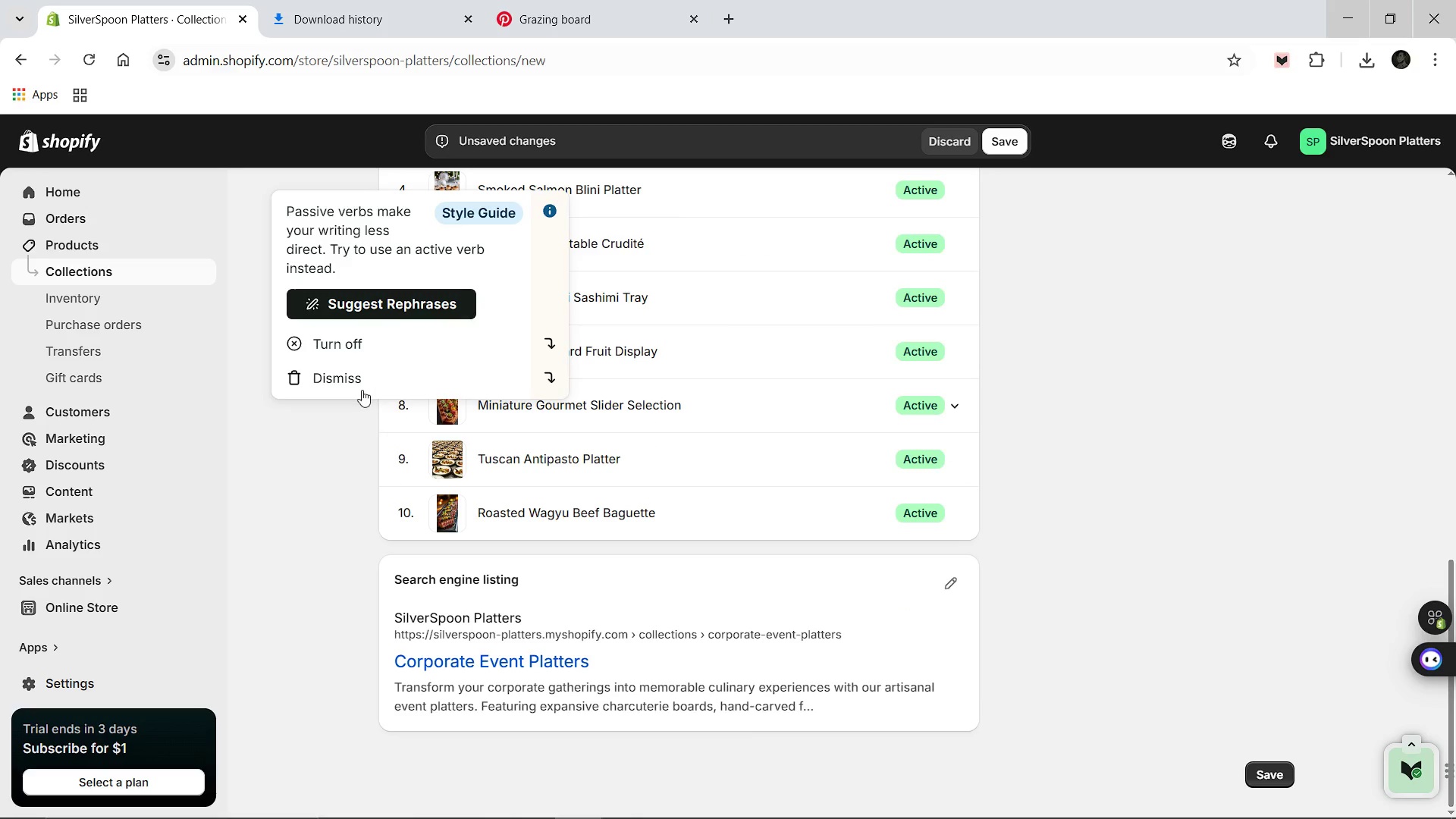 
left_click([362, 387])
 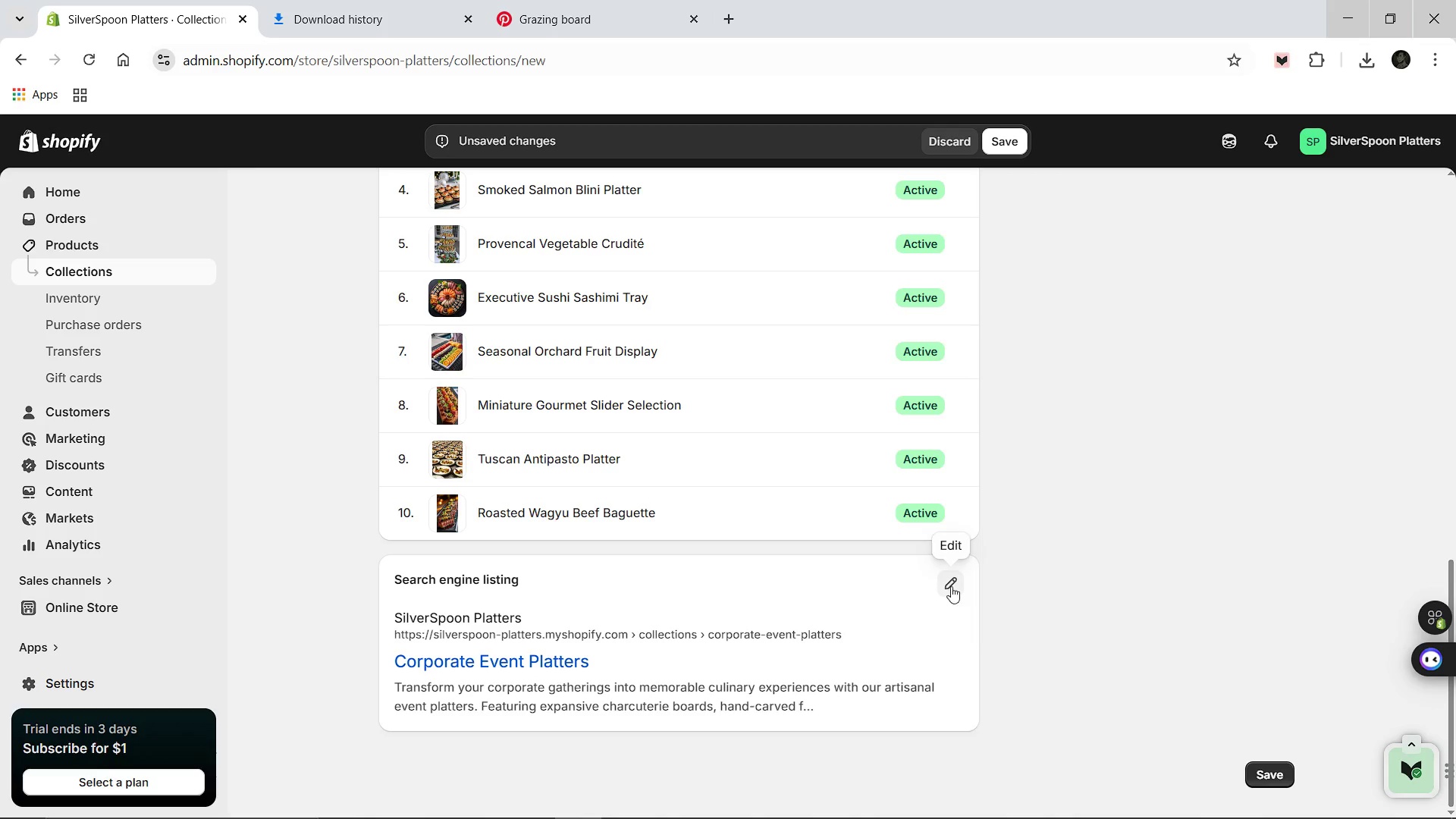 
left_click([931, 577])
 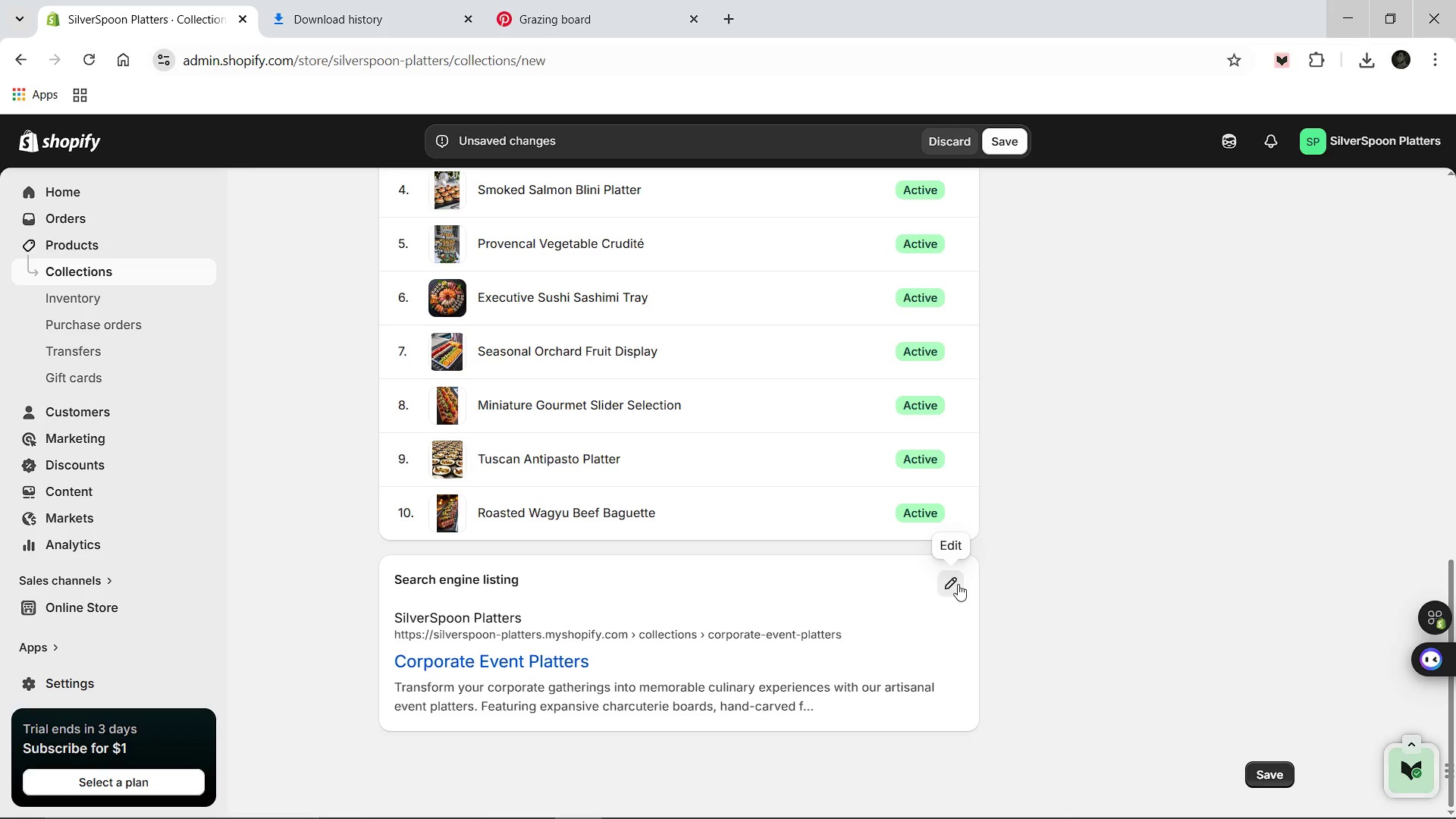 
scroll: coordinate [868, 605], scroll_direction: down, amount: 2.0
 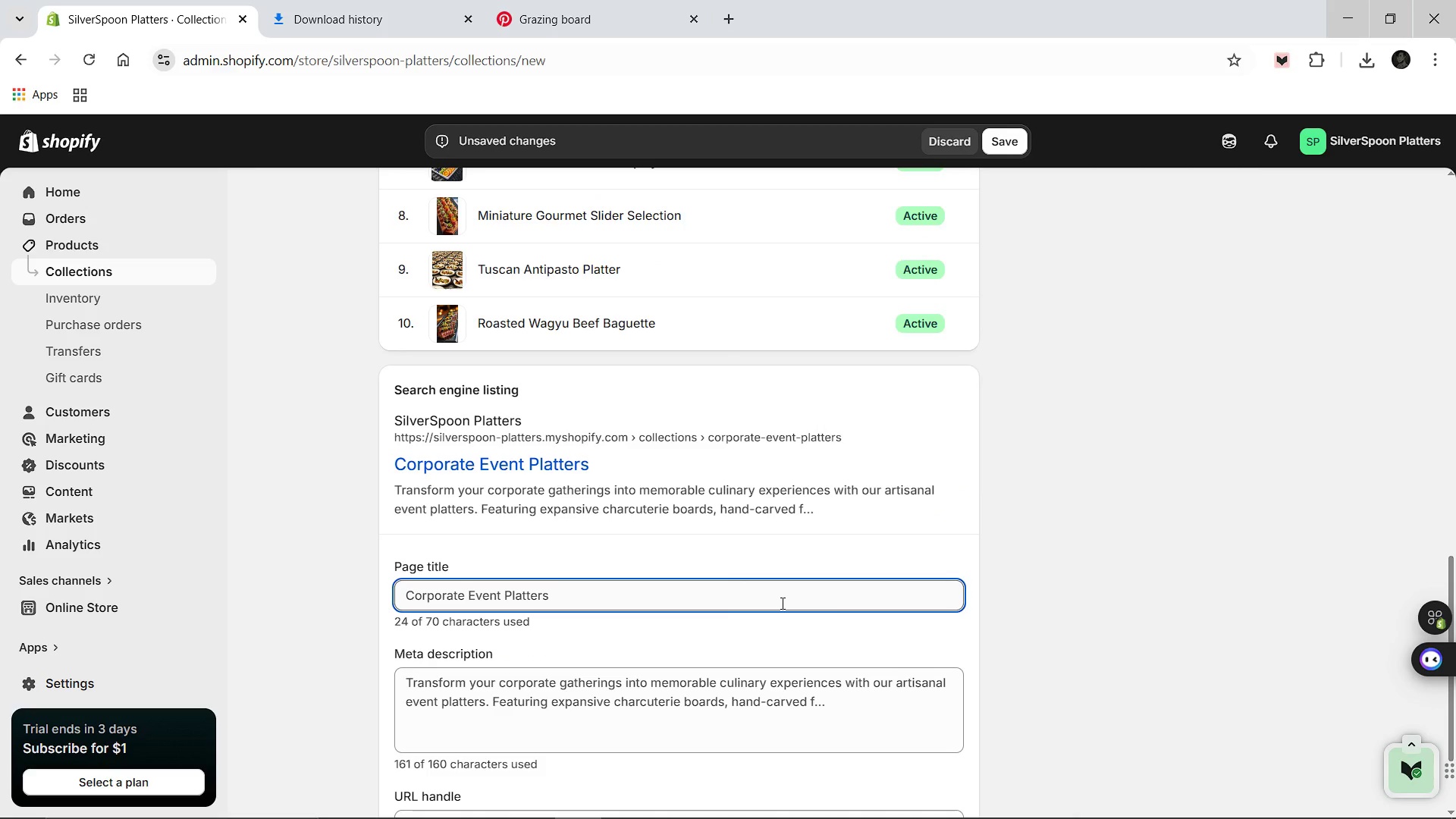 
left_click([781, 603])
 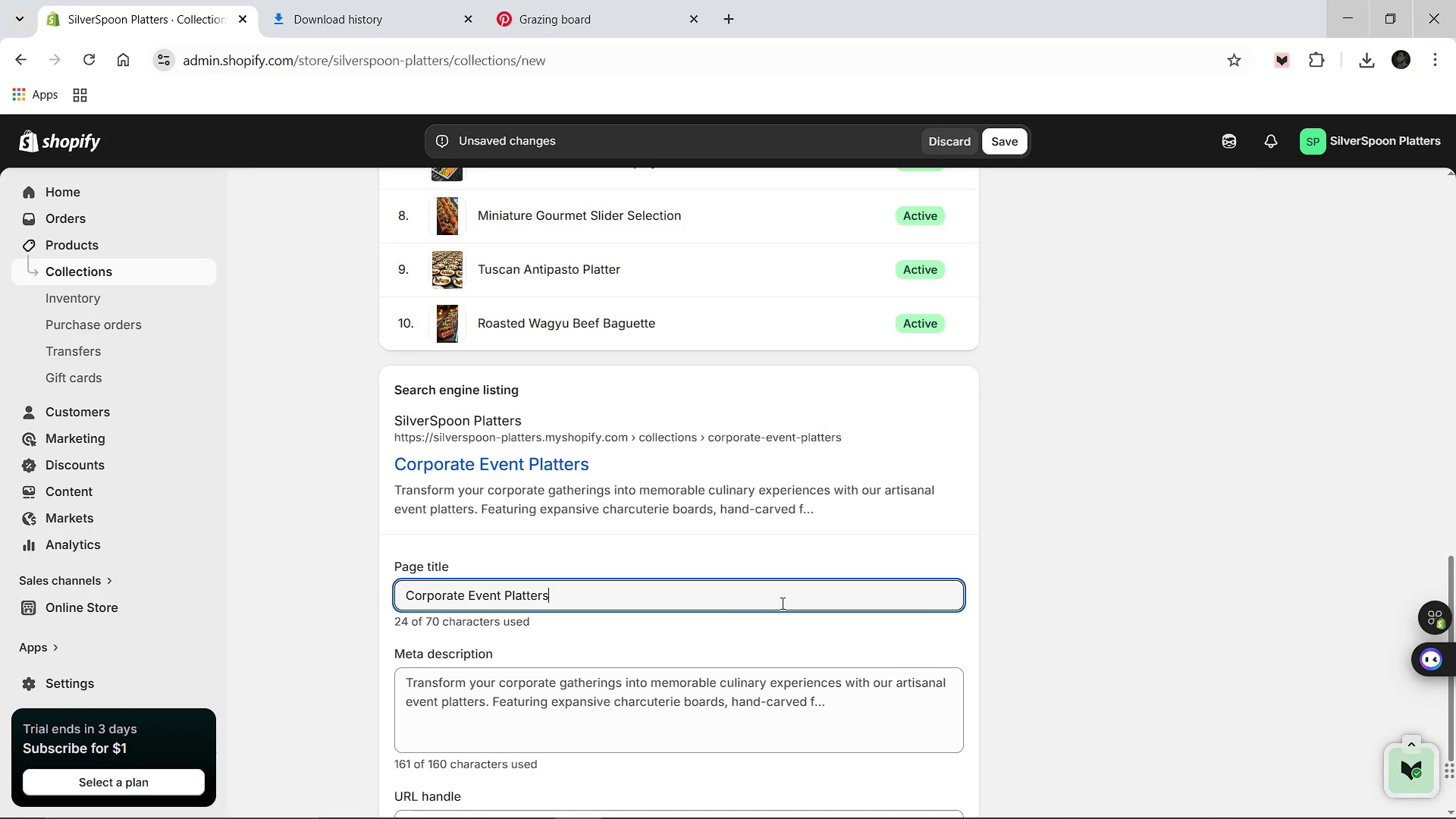 
wait(5.39)
 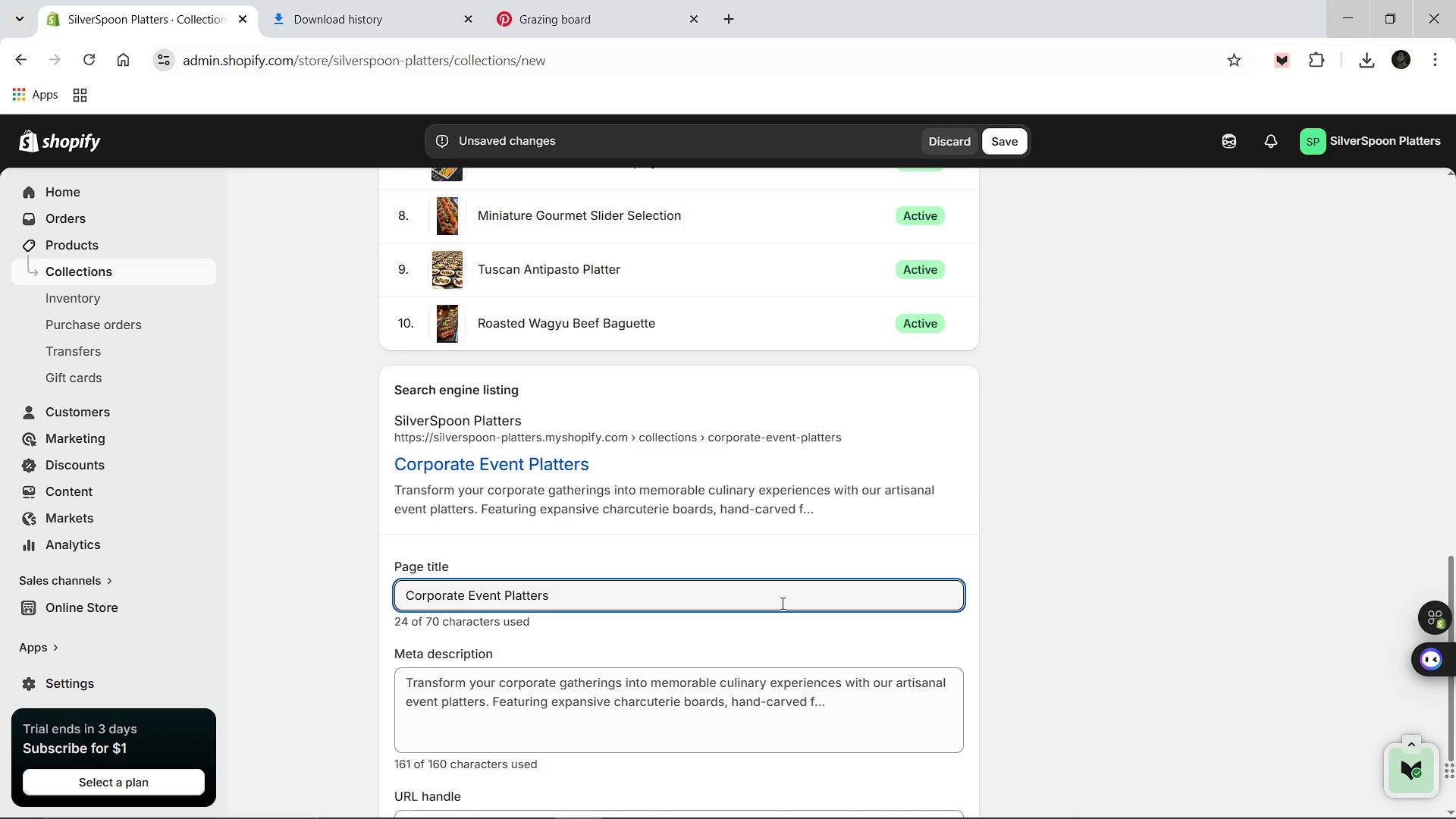 
hold_key(key=ArrowLeft, duration=1.38)
 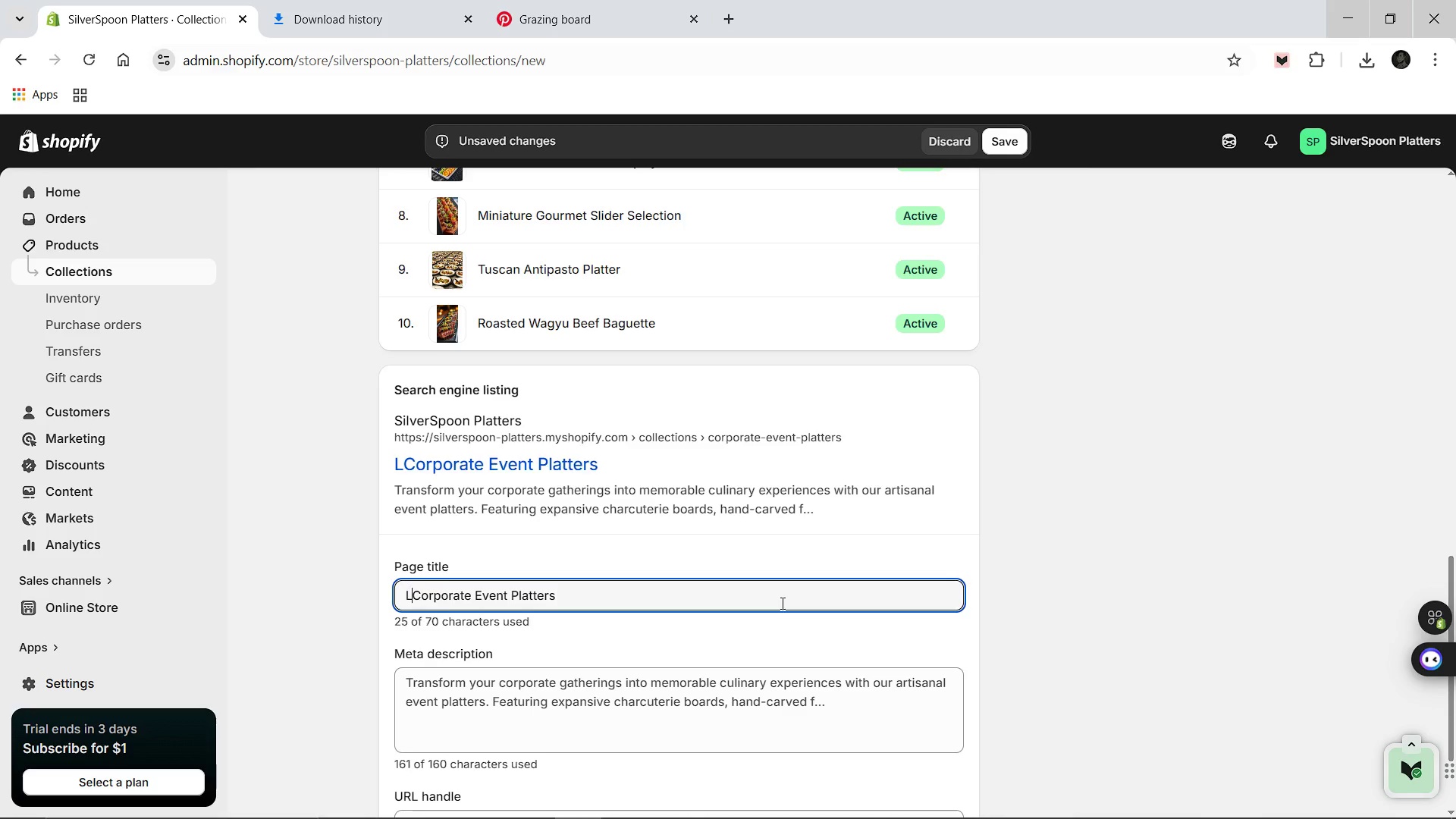 
type(Luxury [Break] Gourmet Sharing Boards & Trays)
 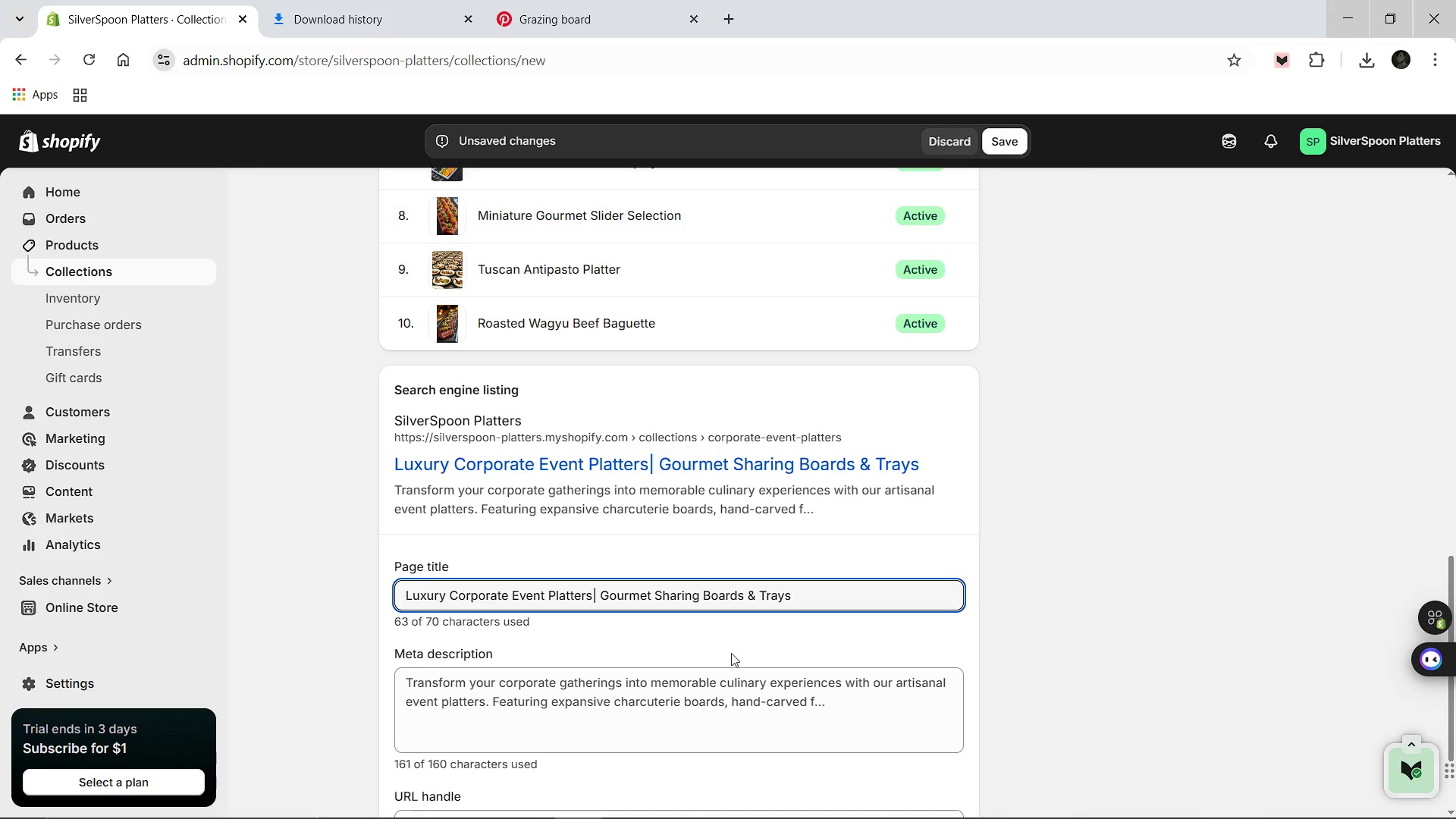 
hold_key(key=ArrowRight, duration=1.24)
 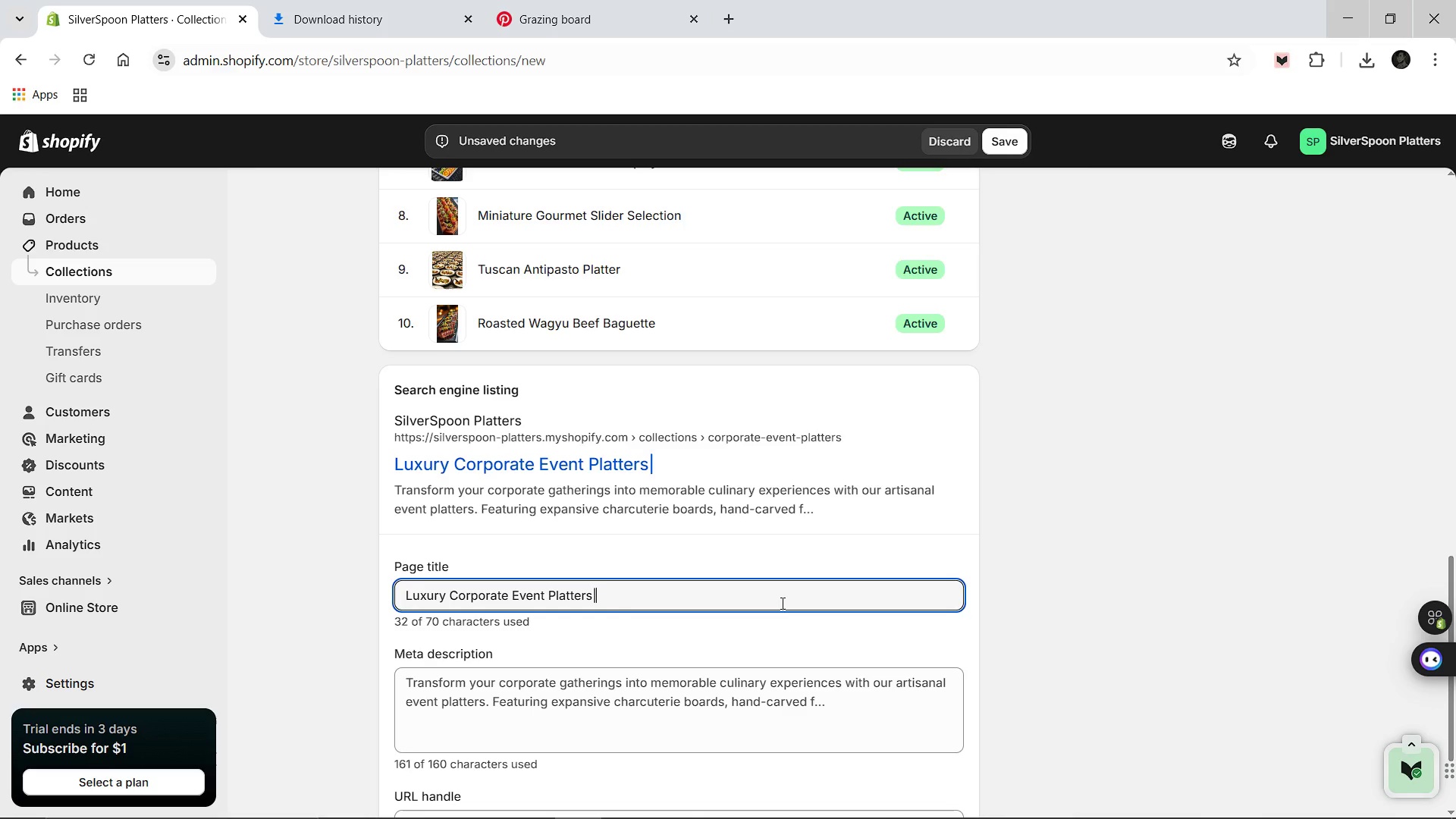 
left_click([703, 675])
 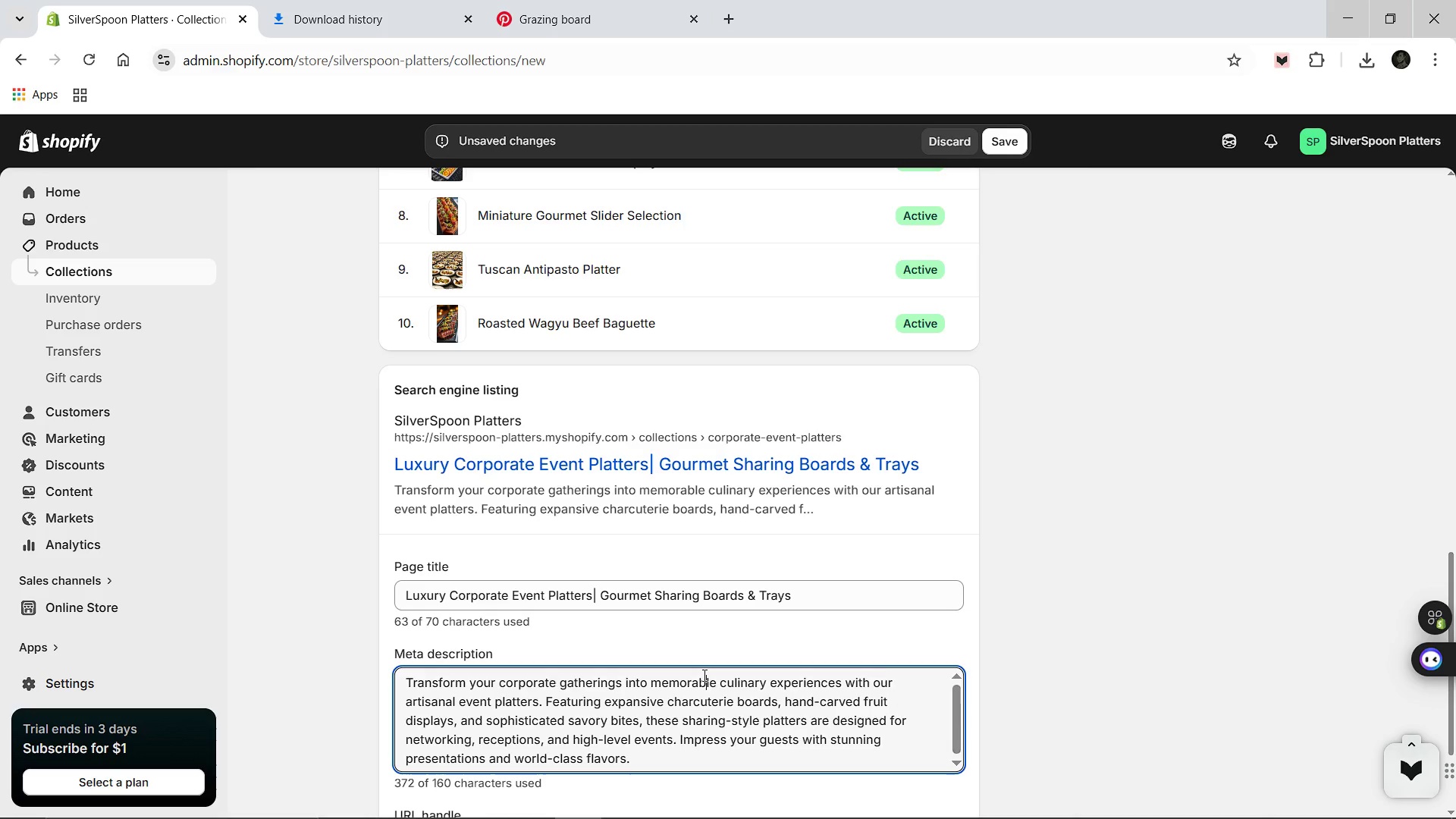 
key(Control+A)
 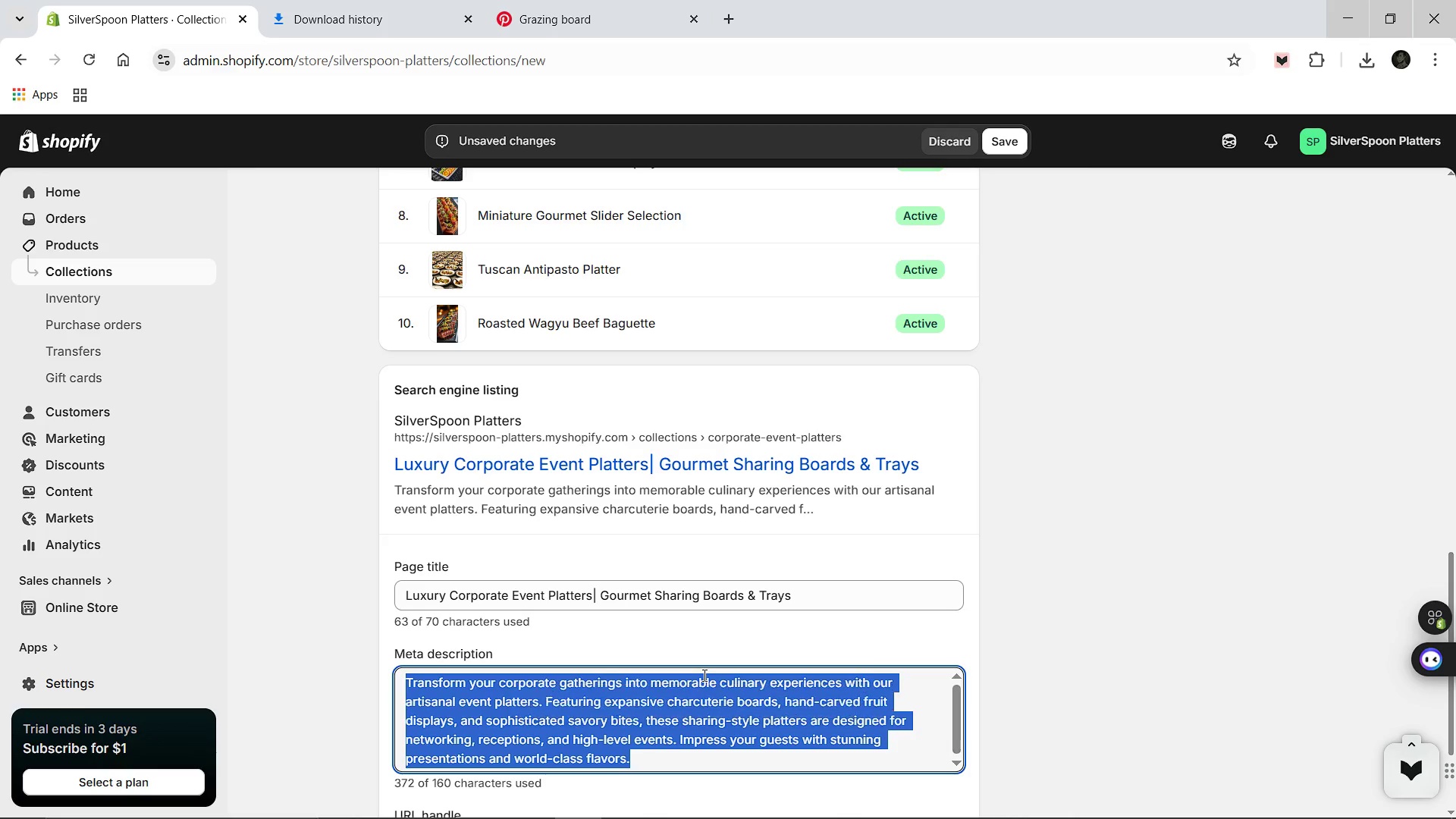 
type(Shop luxury catering platters for corporate events. From artisanal charcuterie to seasonal fruit displays, our sharing boards are pere)
key(Backspace)
type(fect for networking and receptions.)
 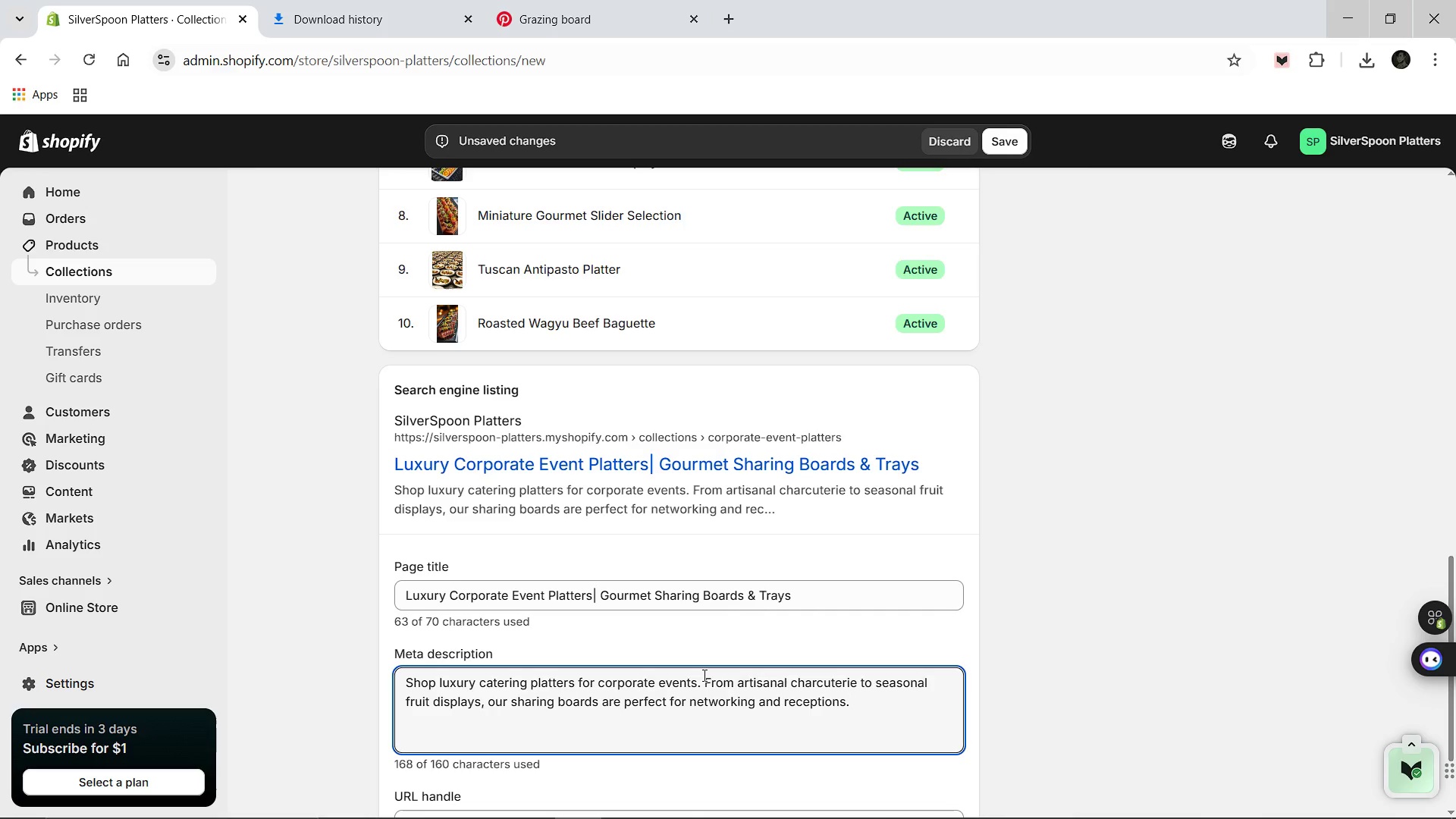 
scroll: coordinate [742, 618], scroll_direction: up, amount: 13.0
 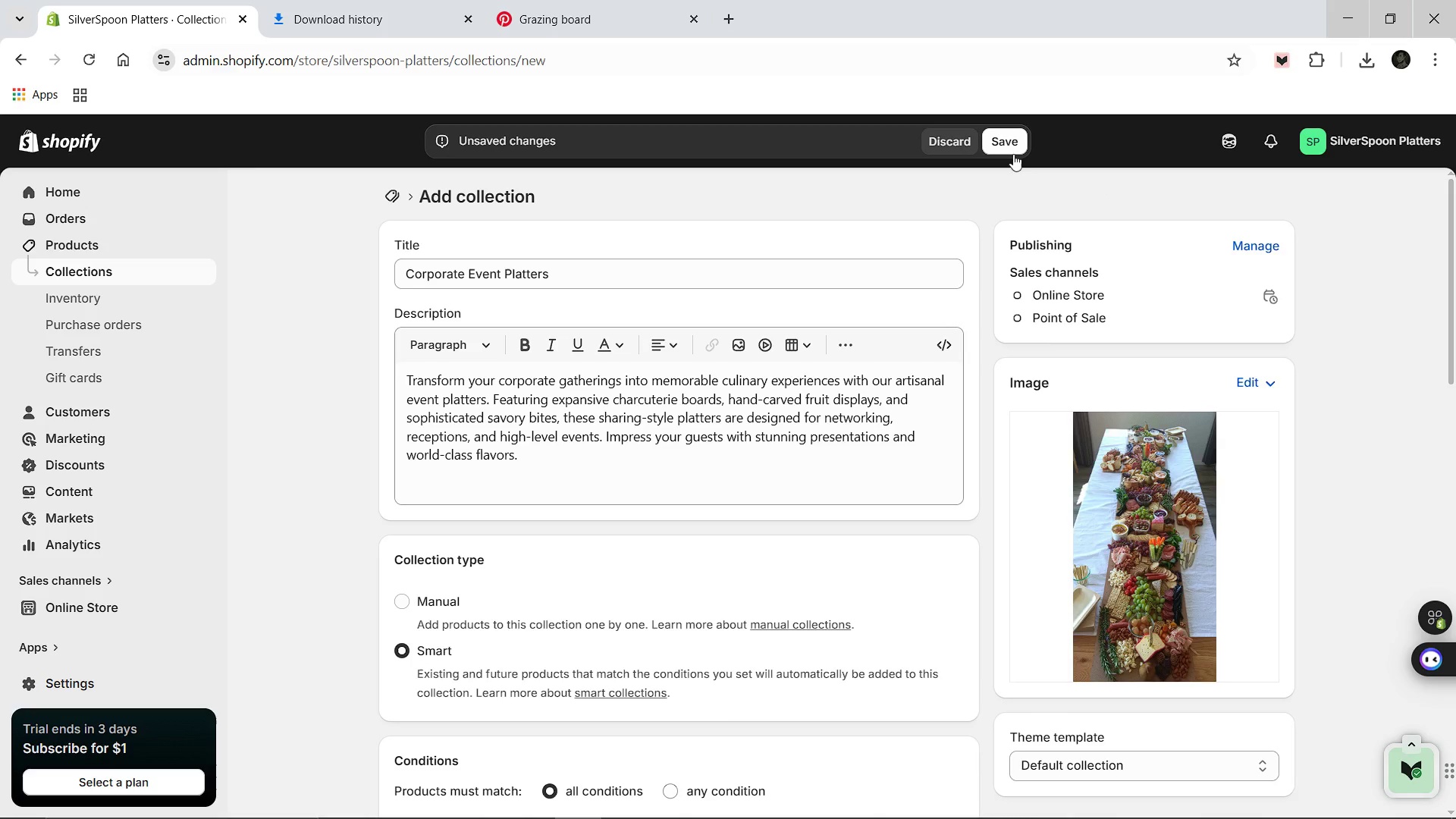 
left_click([1013, 152])
 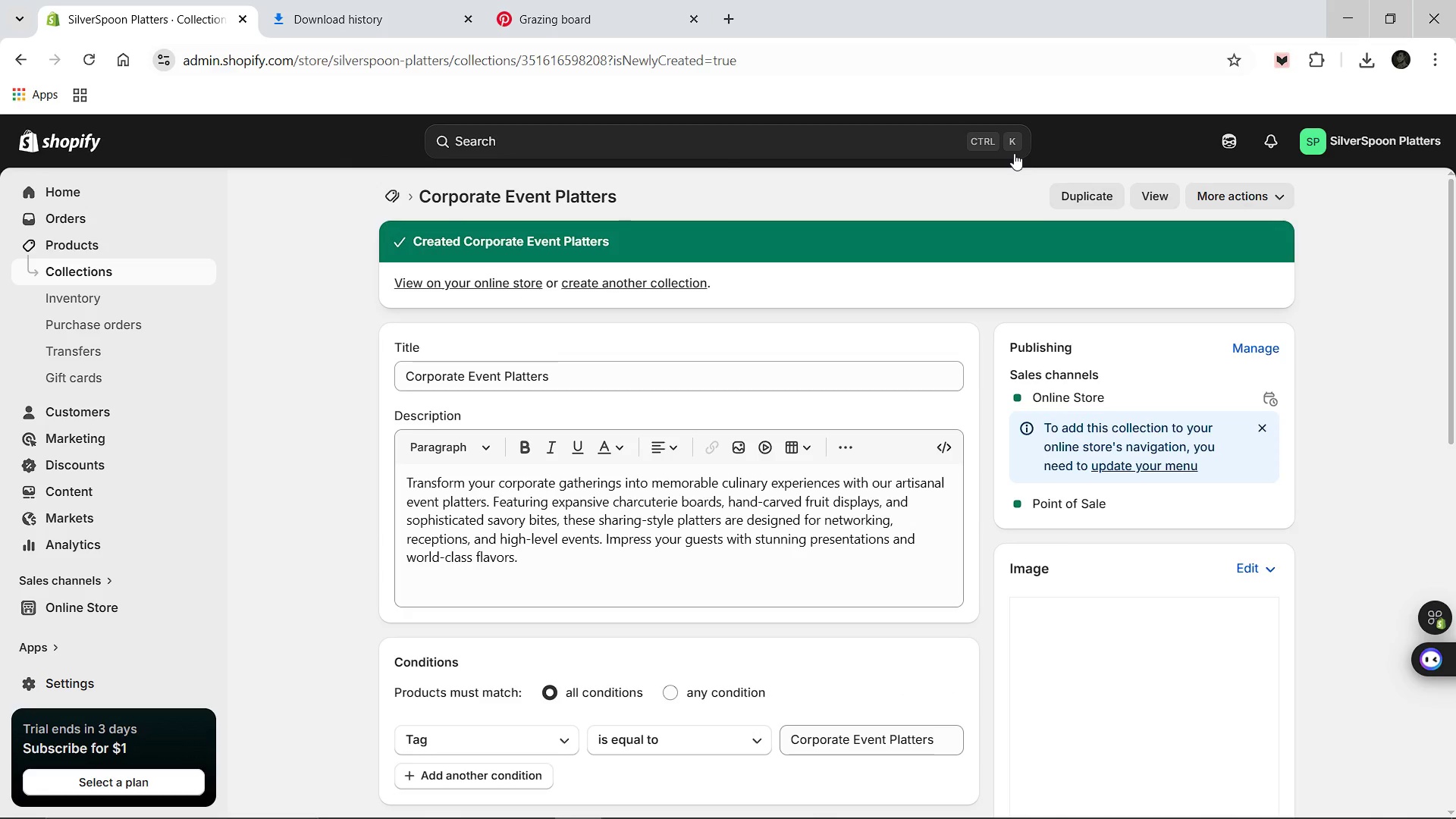 
wait(11.67)
 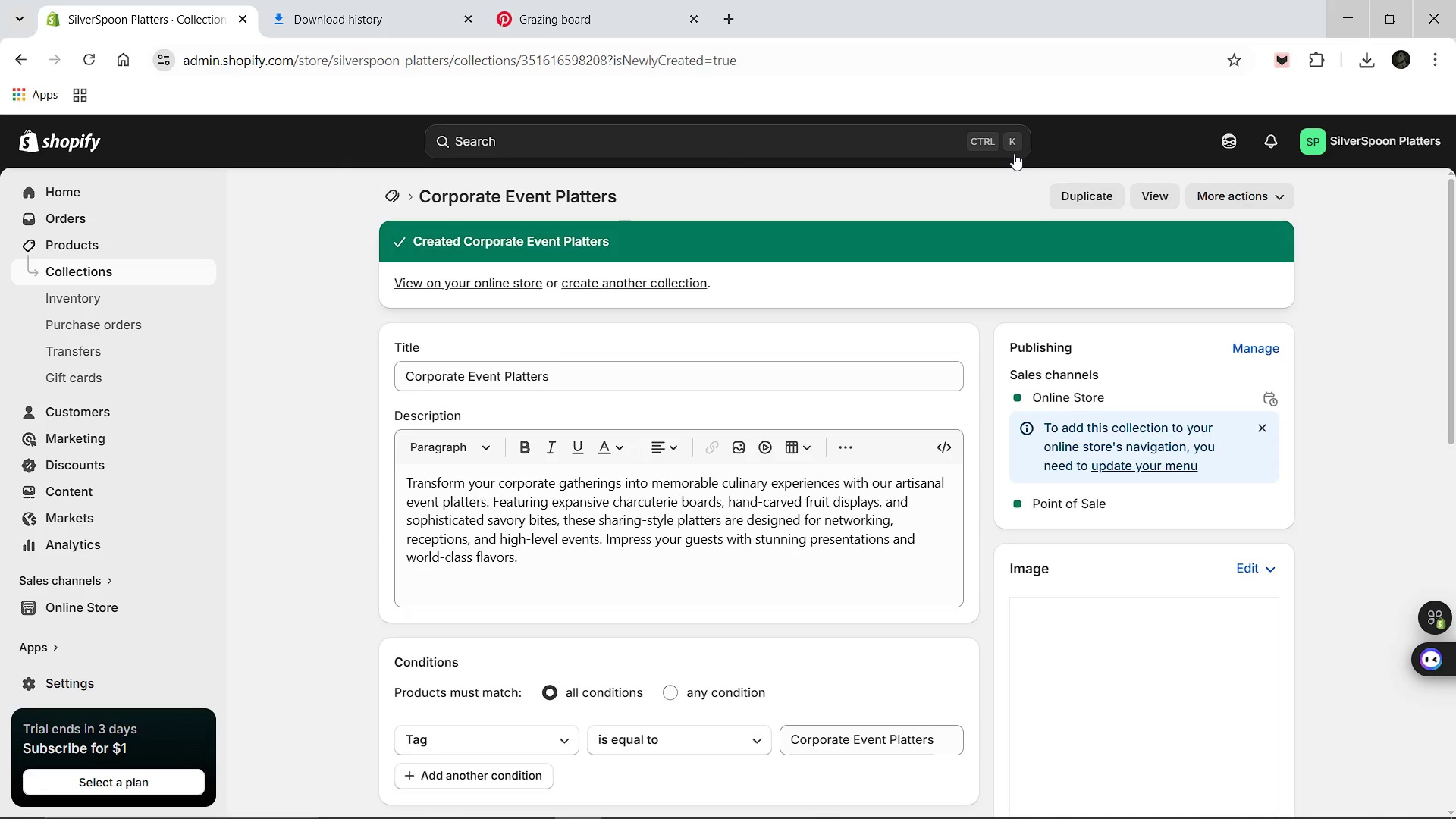 
left_click([397, 199])
 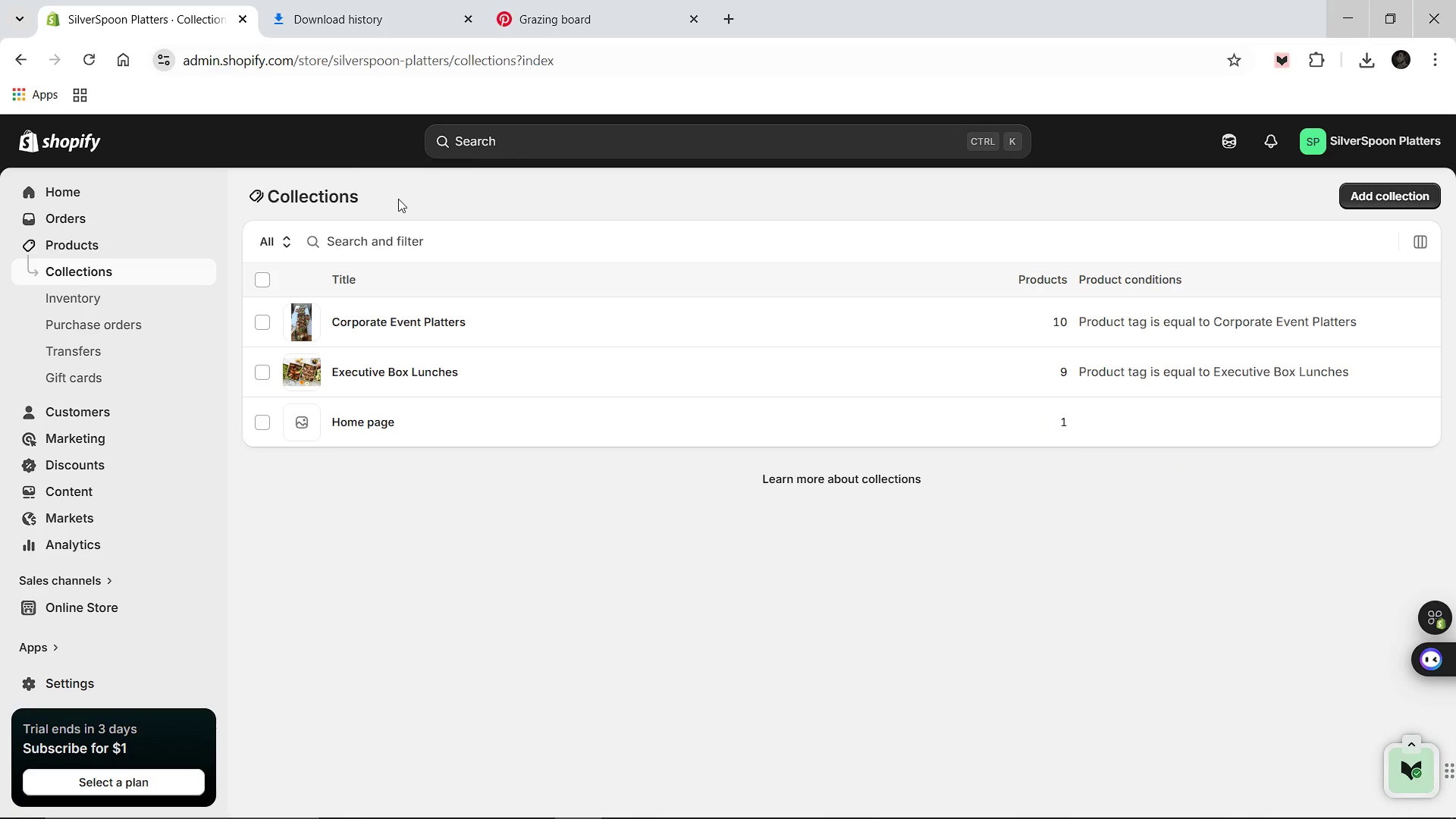 
wait(10.0)
 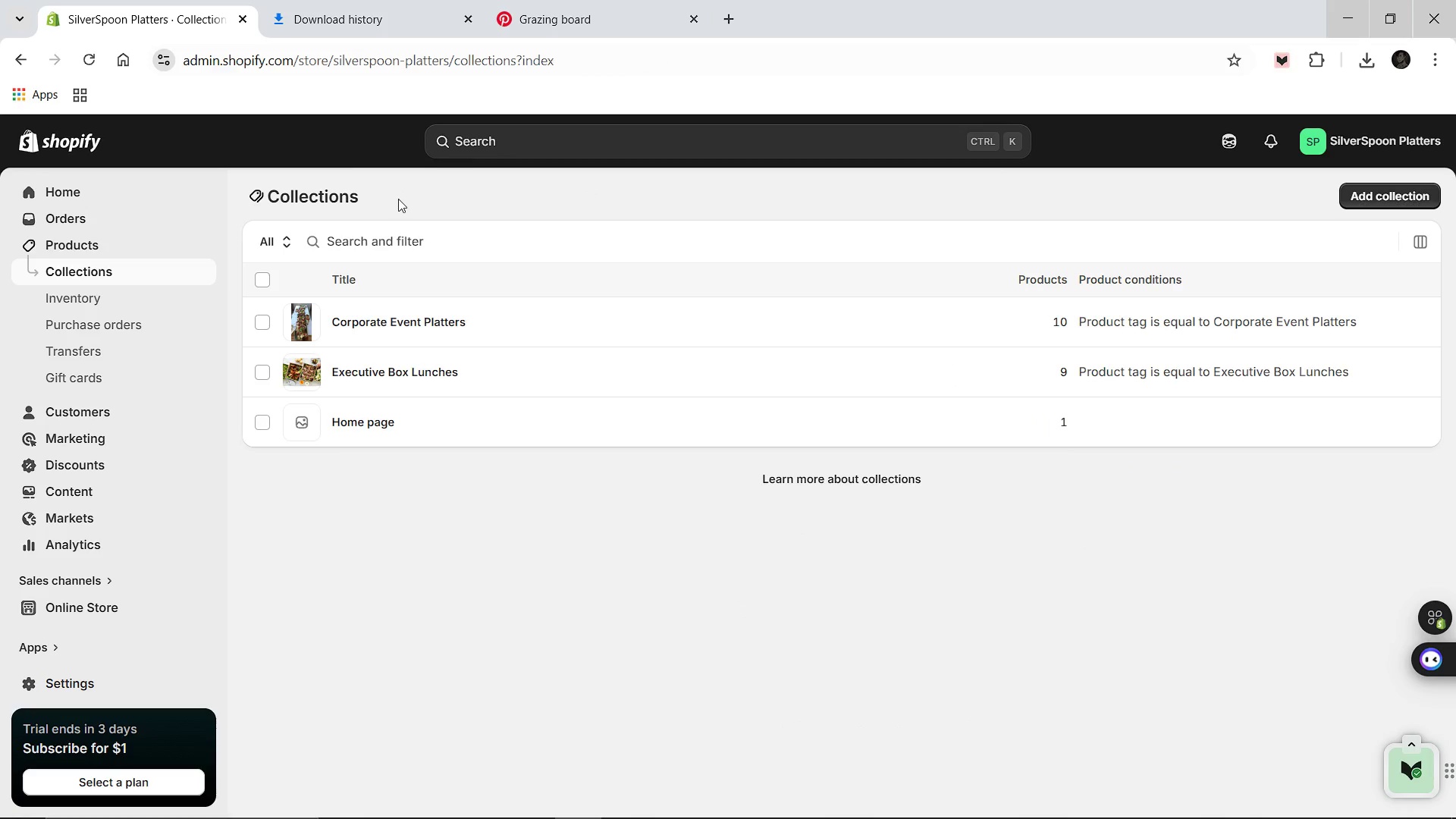 
left_click([93, 674])
 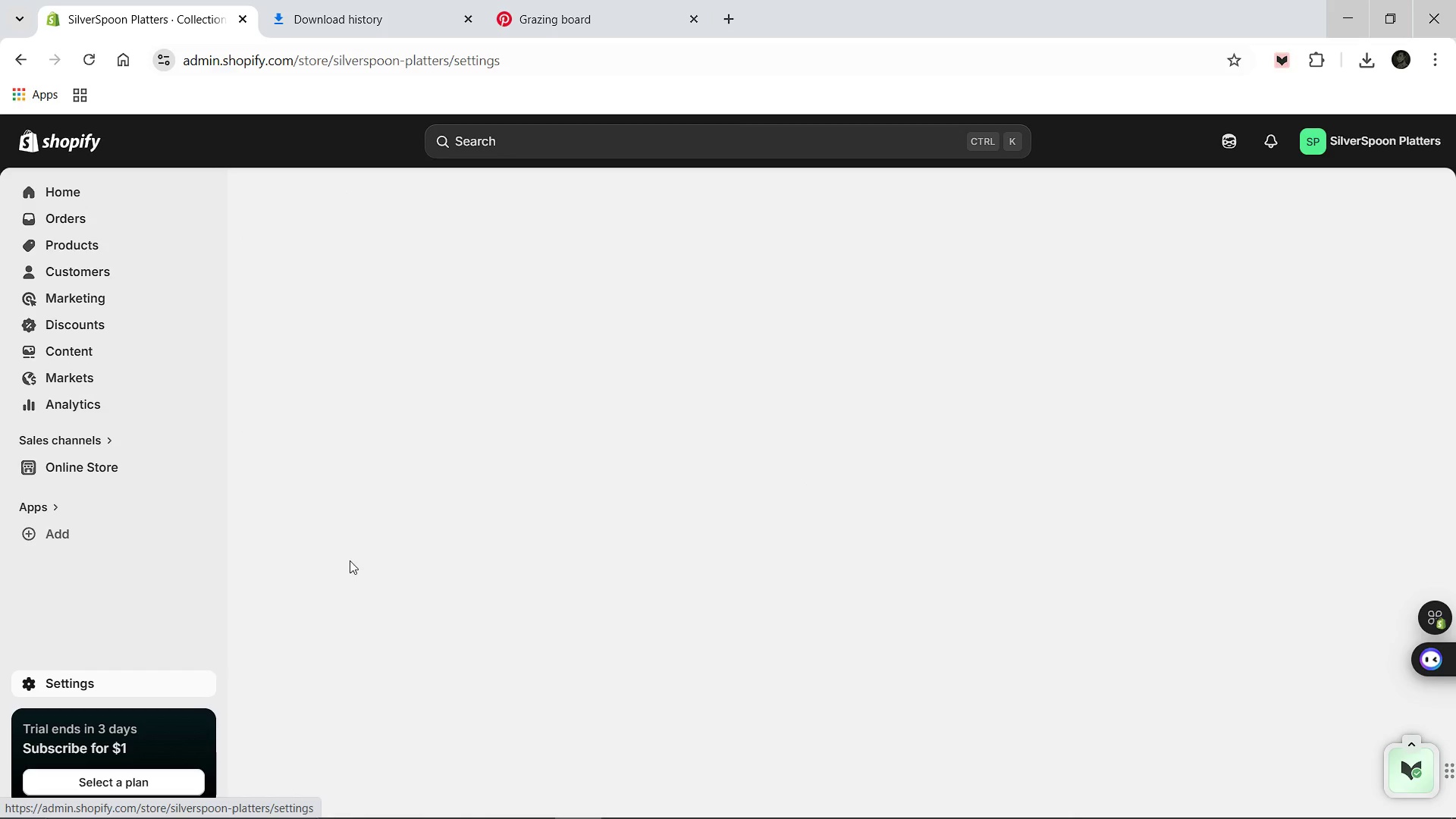 
mouse_move([349, 547])
 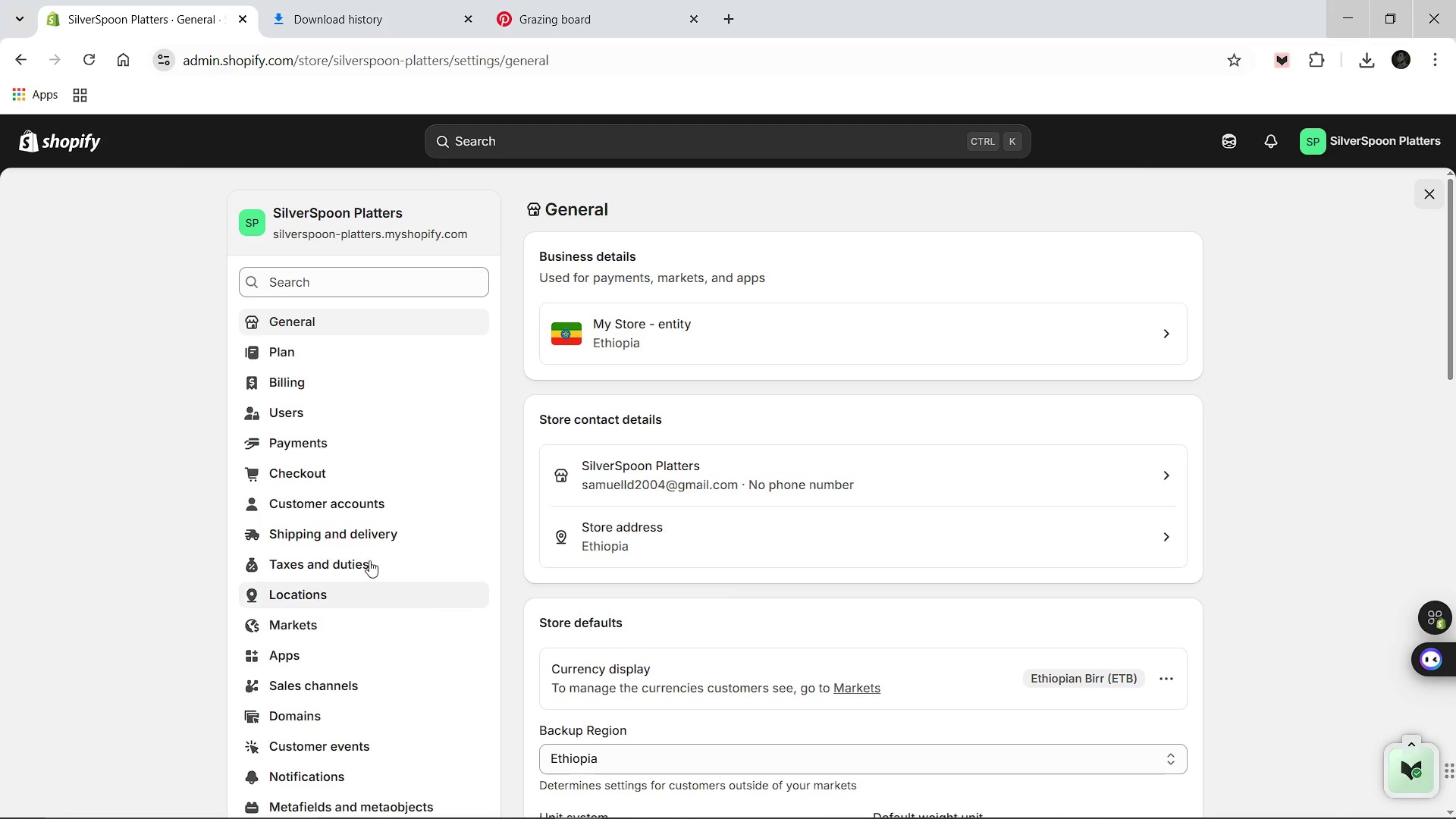 
left_click([301, 535])
 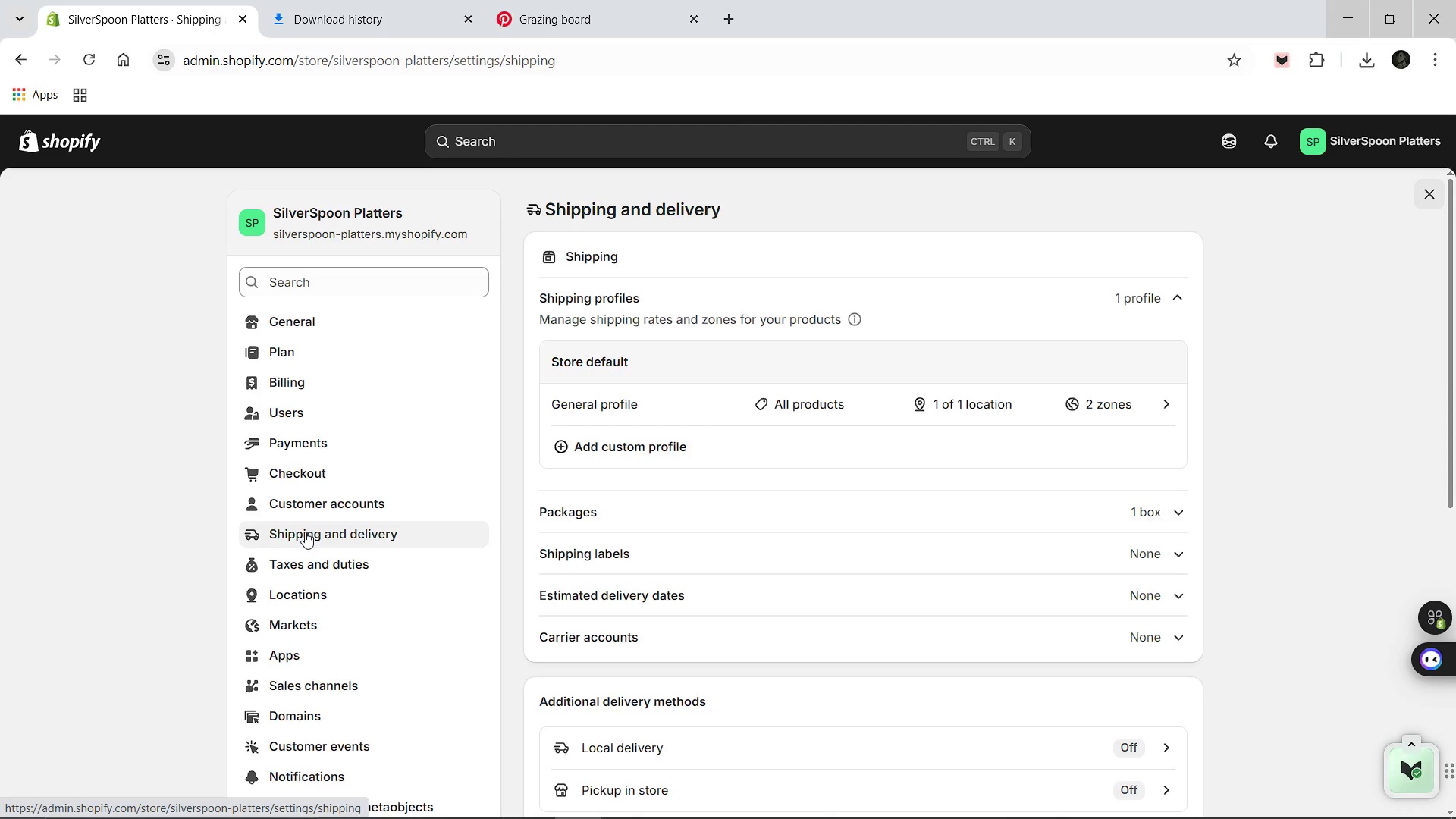 
wait(12.02)
 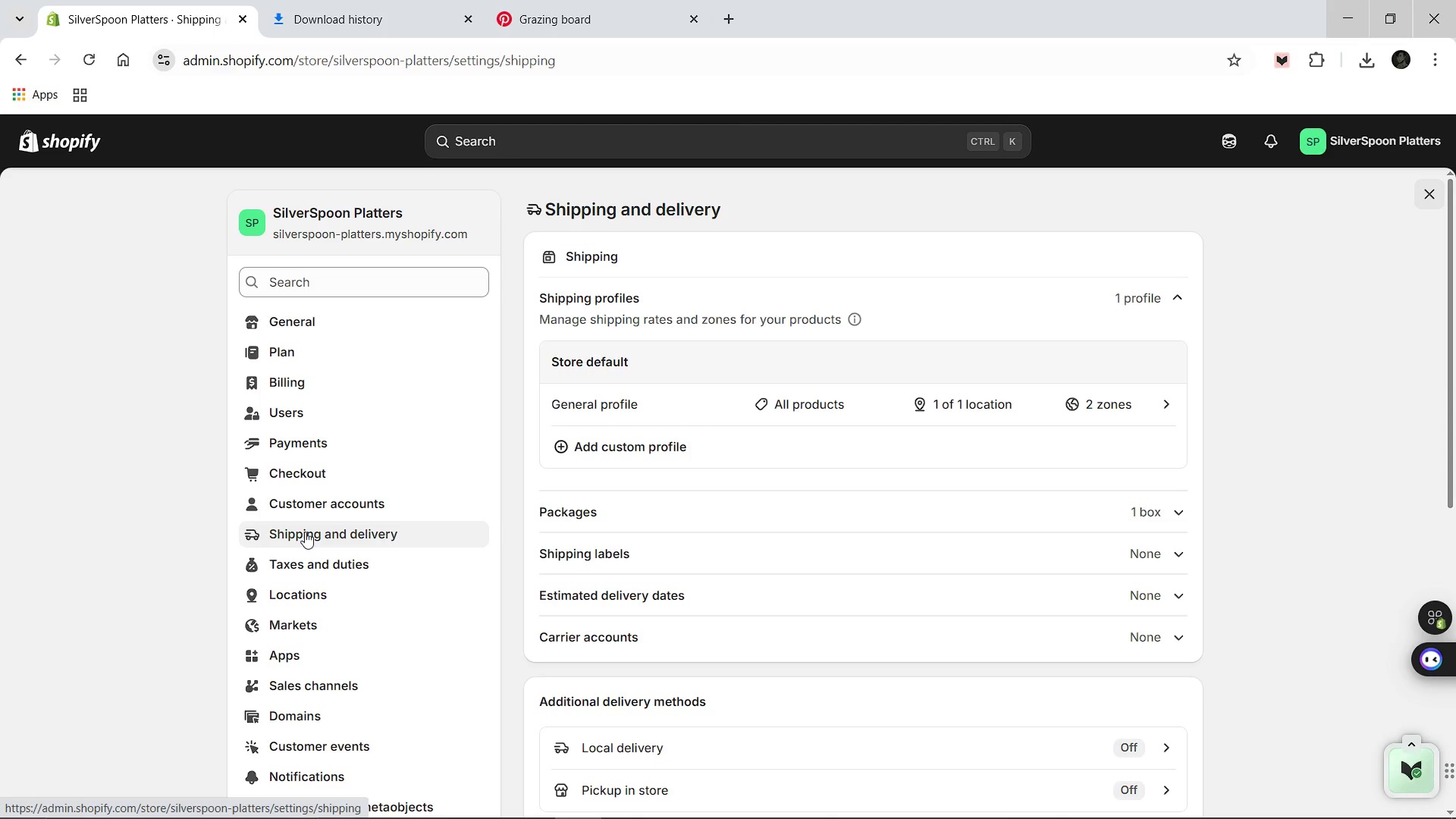 
scroll: coordinate [633, 535], scroll_direction: up, amount: 2.0
 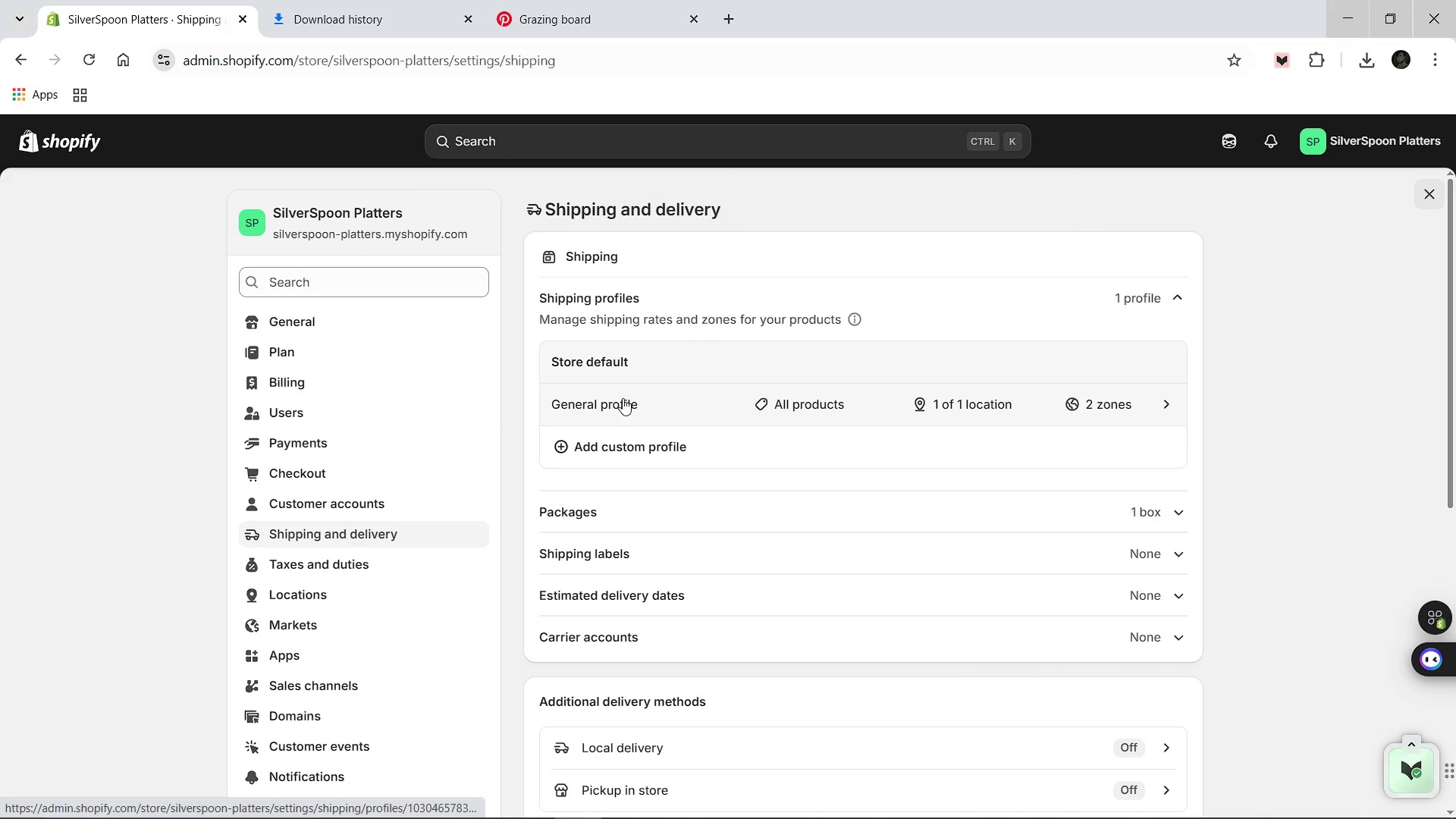 
left_click([623, 398])